 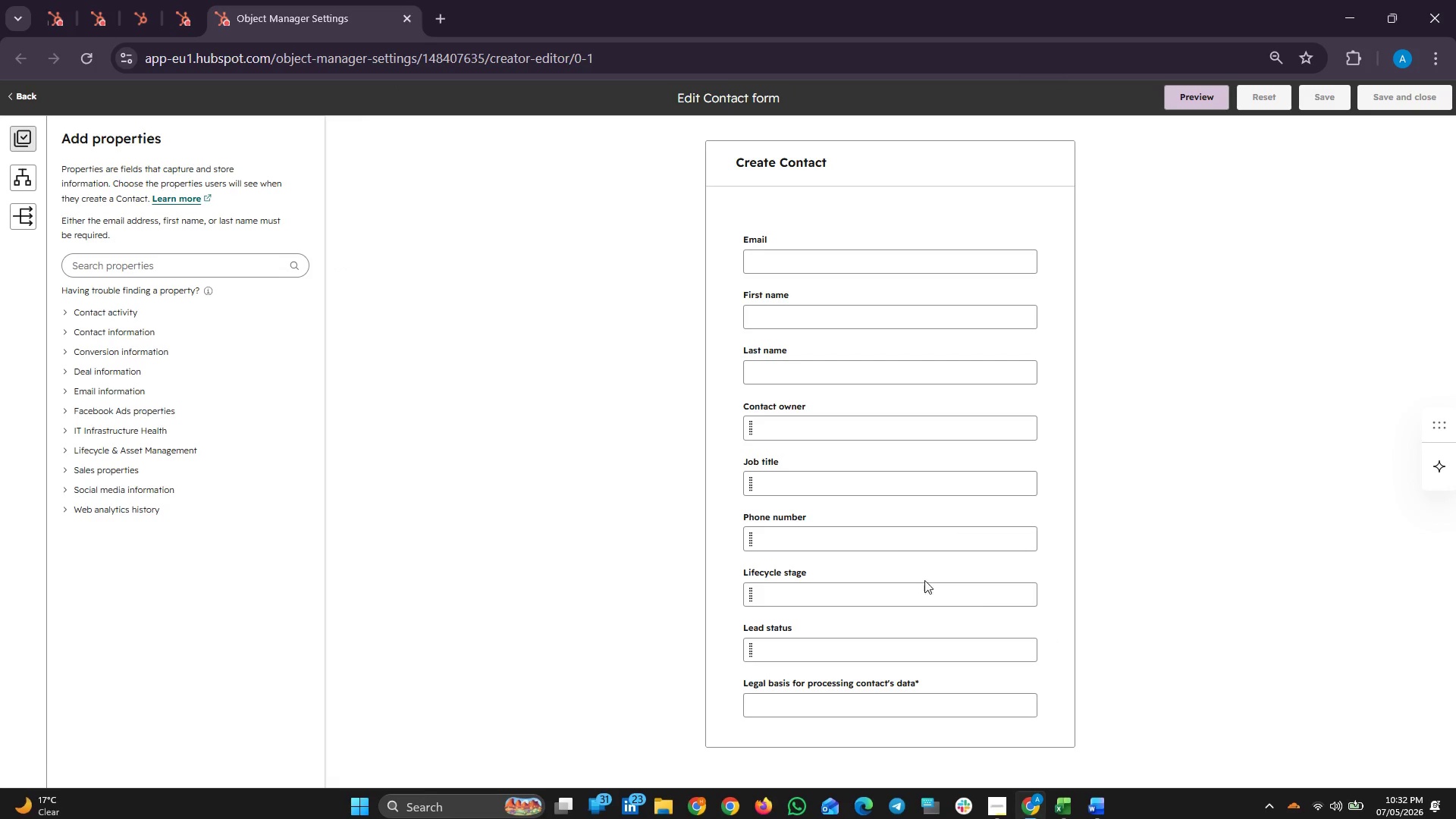 
left_click([1071, 803])
 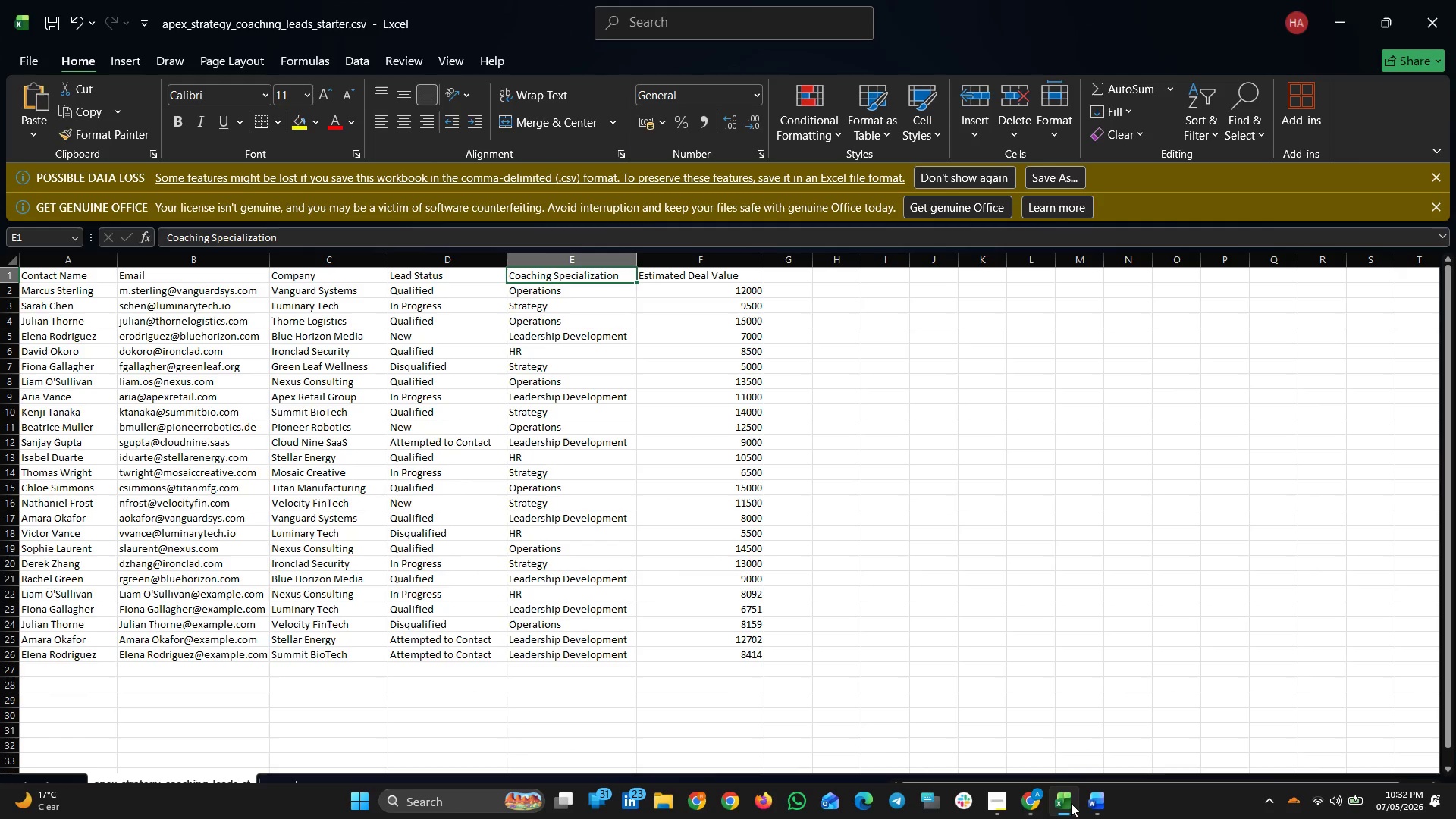 
left_click([1071, 803])
 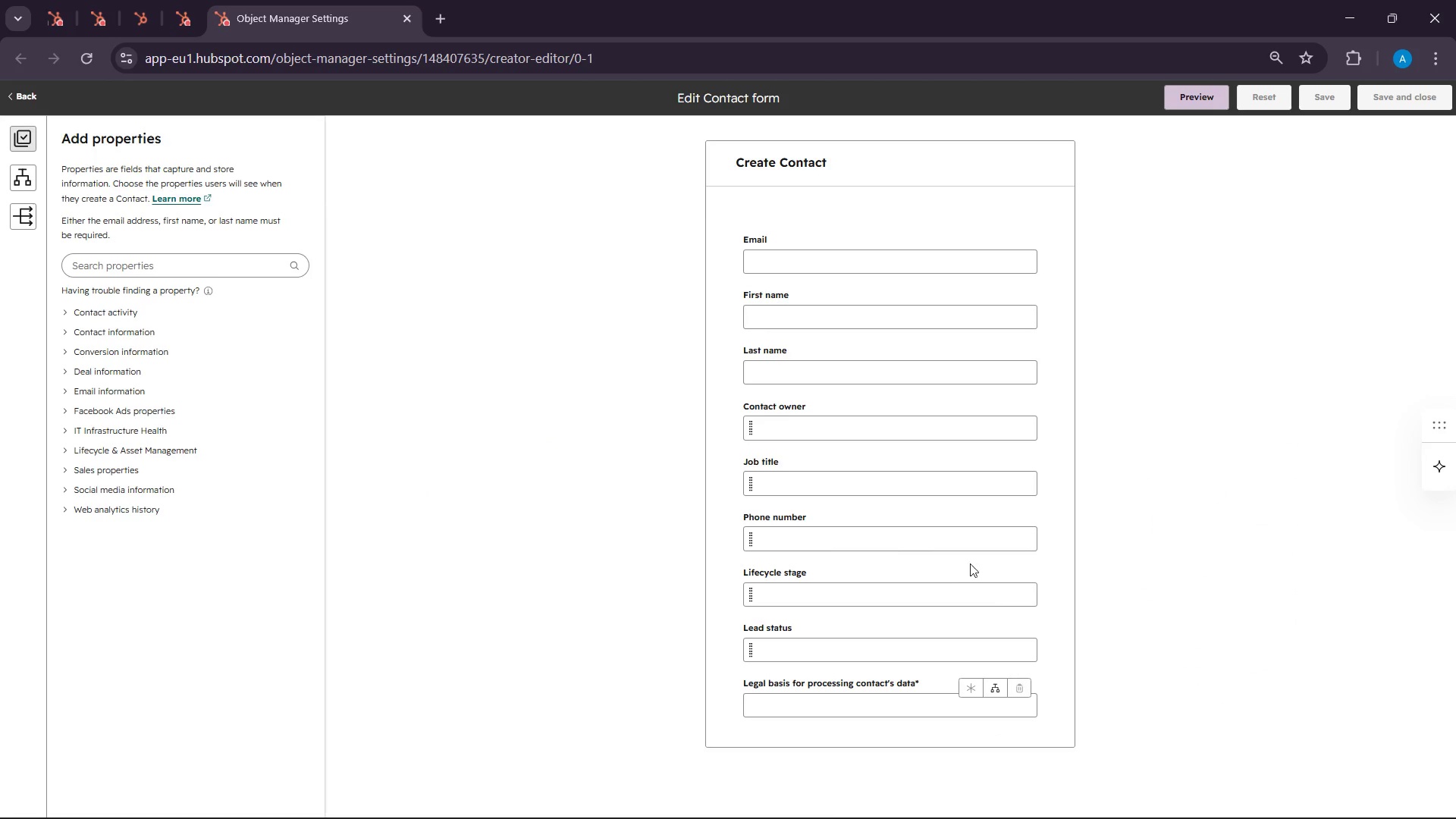 
left_click([1020, 588])
 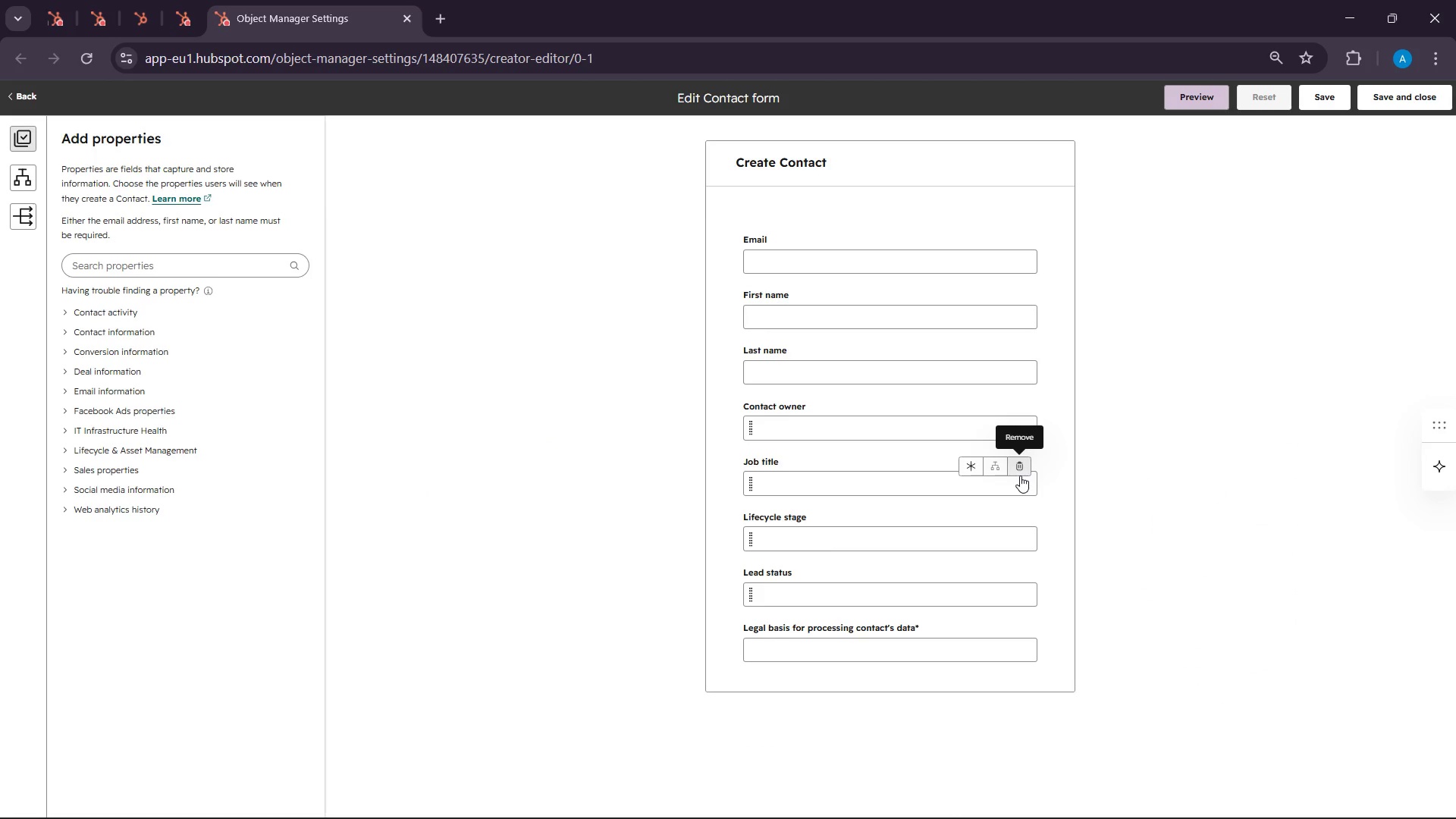 
left_click([1020, 475])
 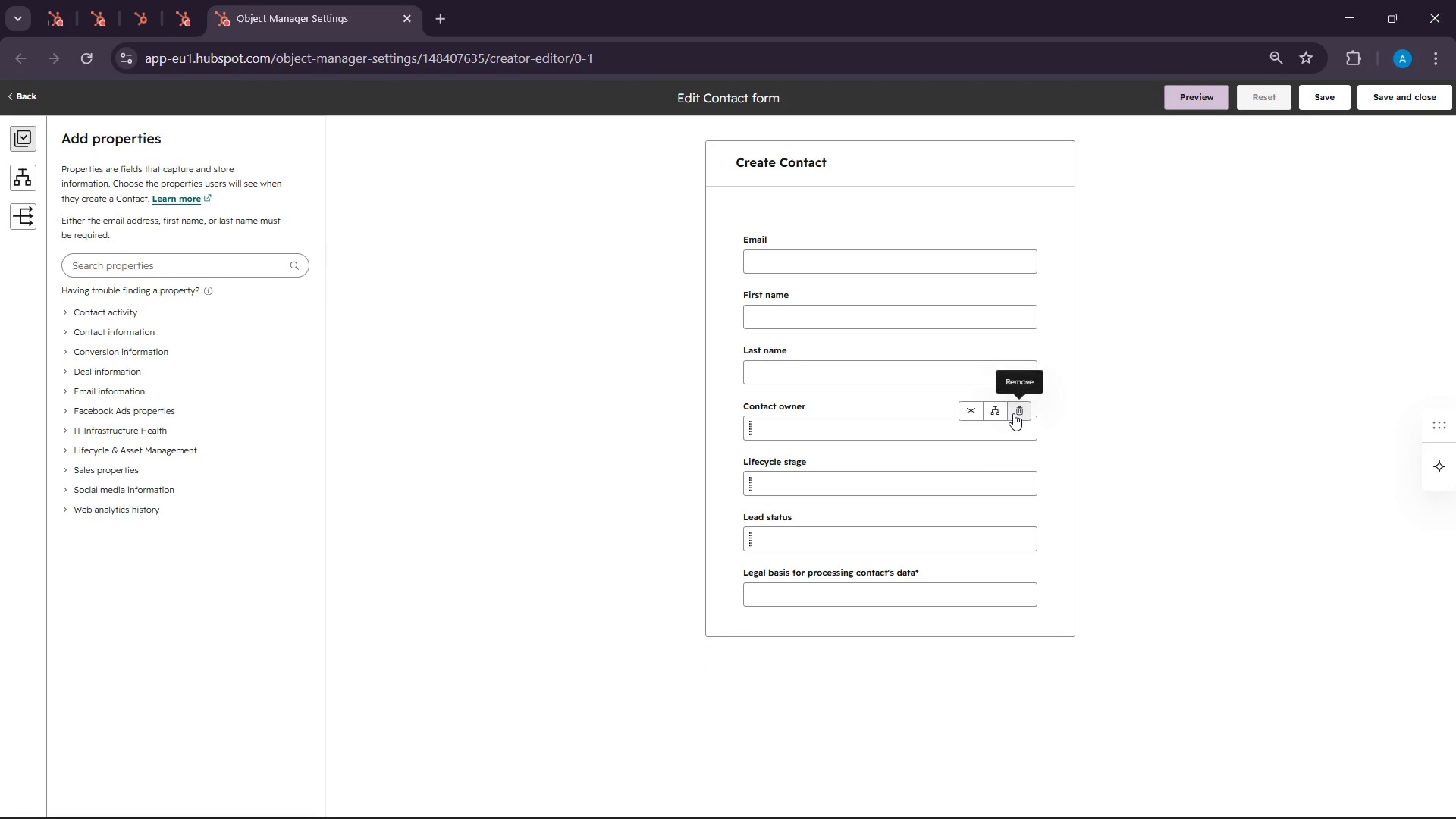 
left_click([1013, 413])
 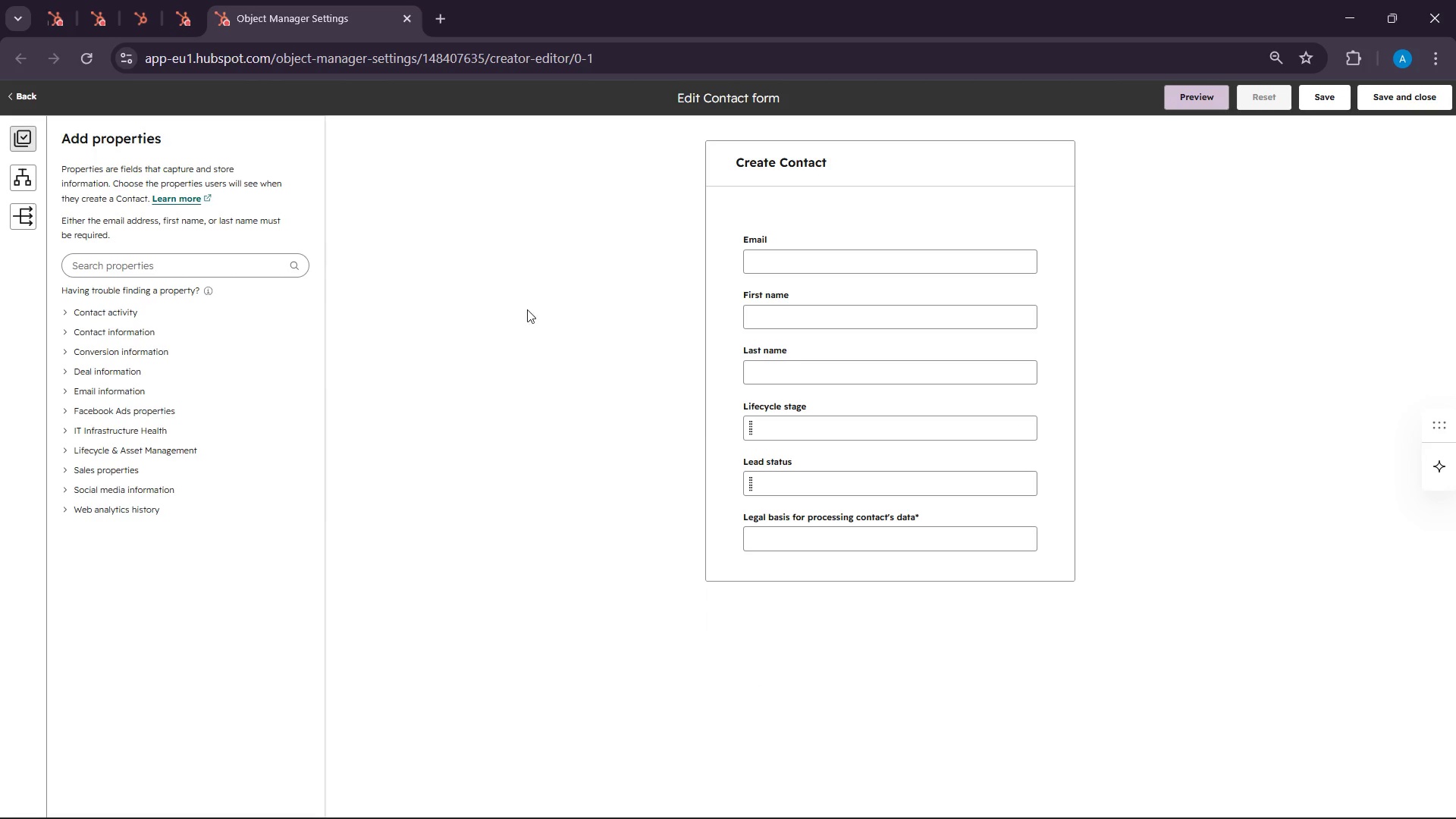 
left_click([196, 260])
 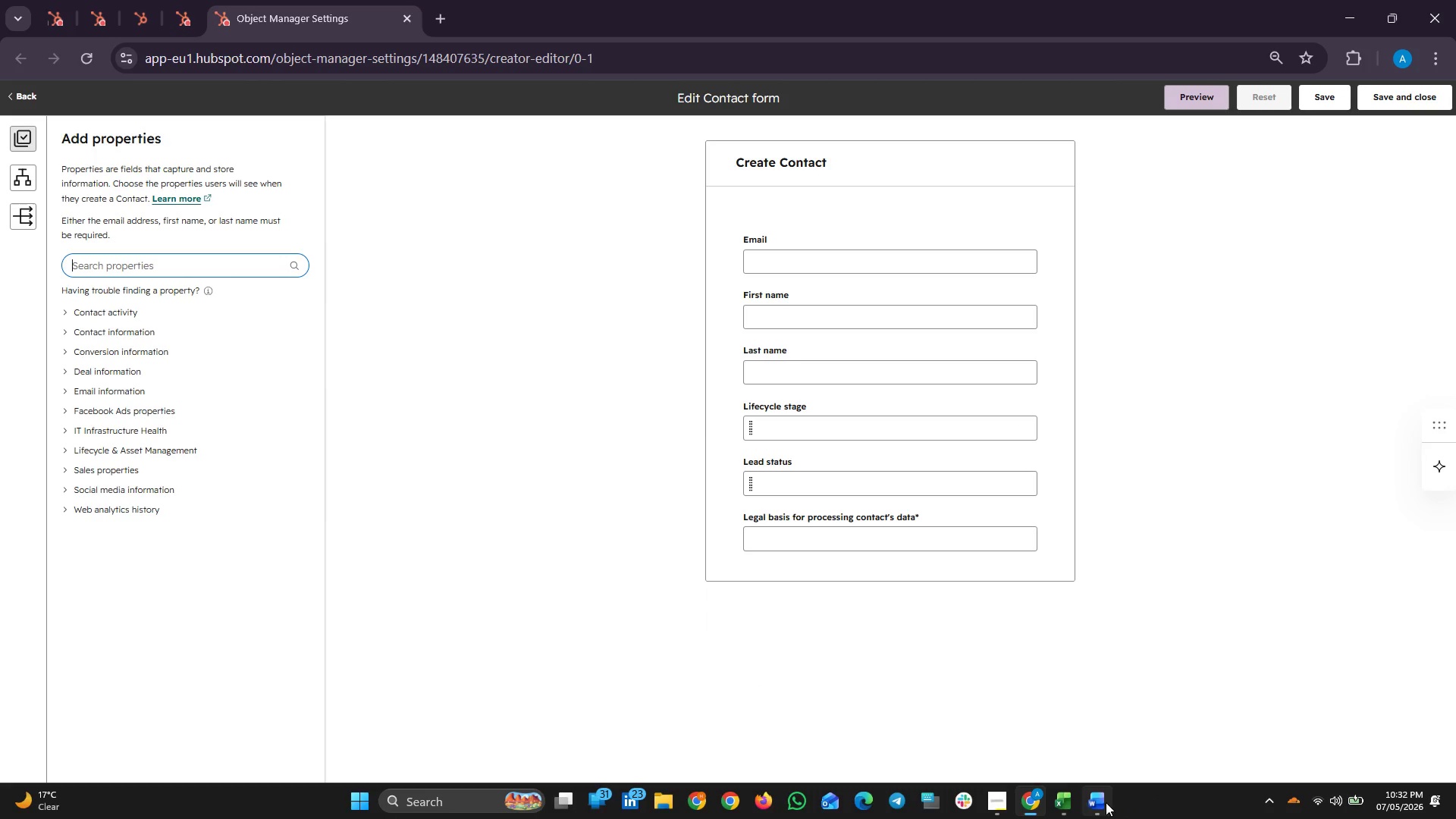 
left_click([1088, 803])
 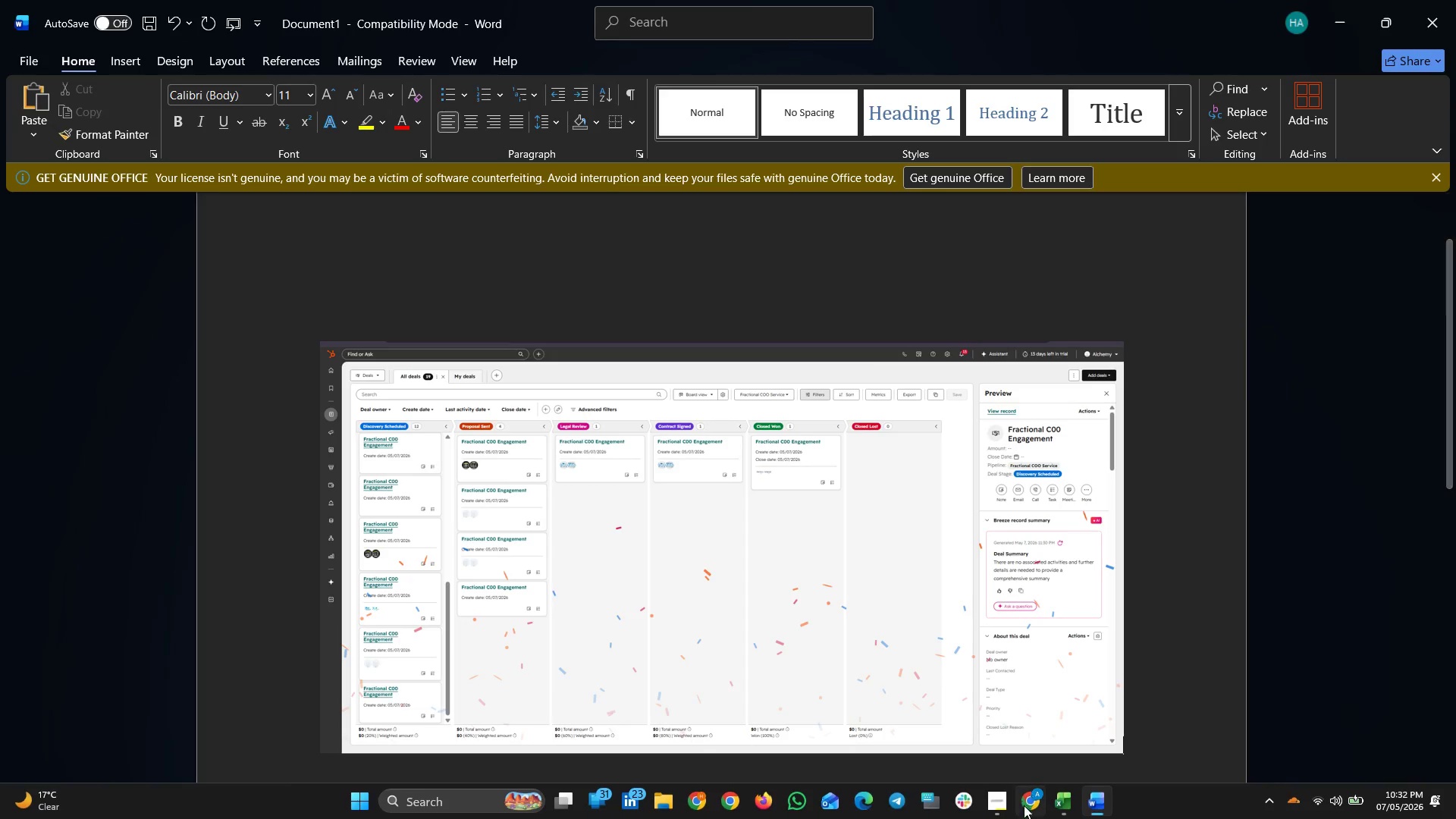 
left_click([1107, 801])
 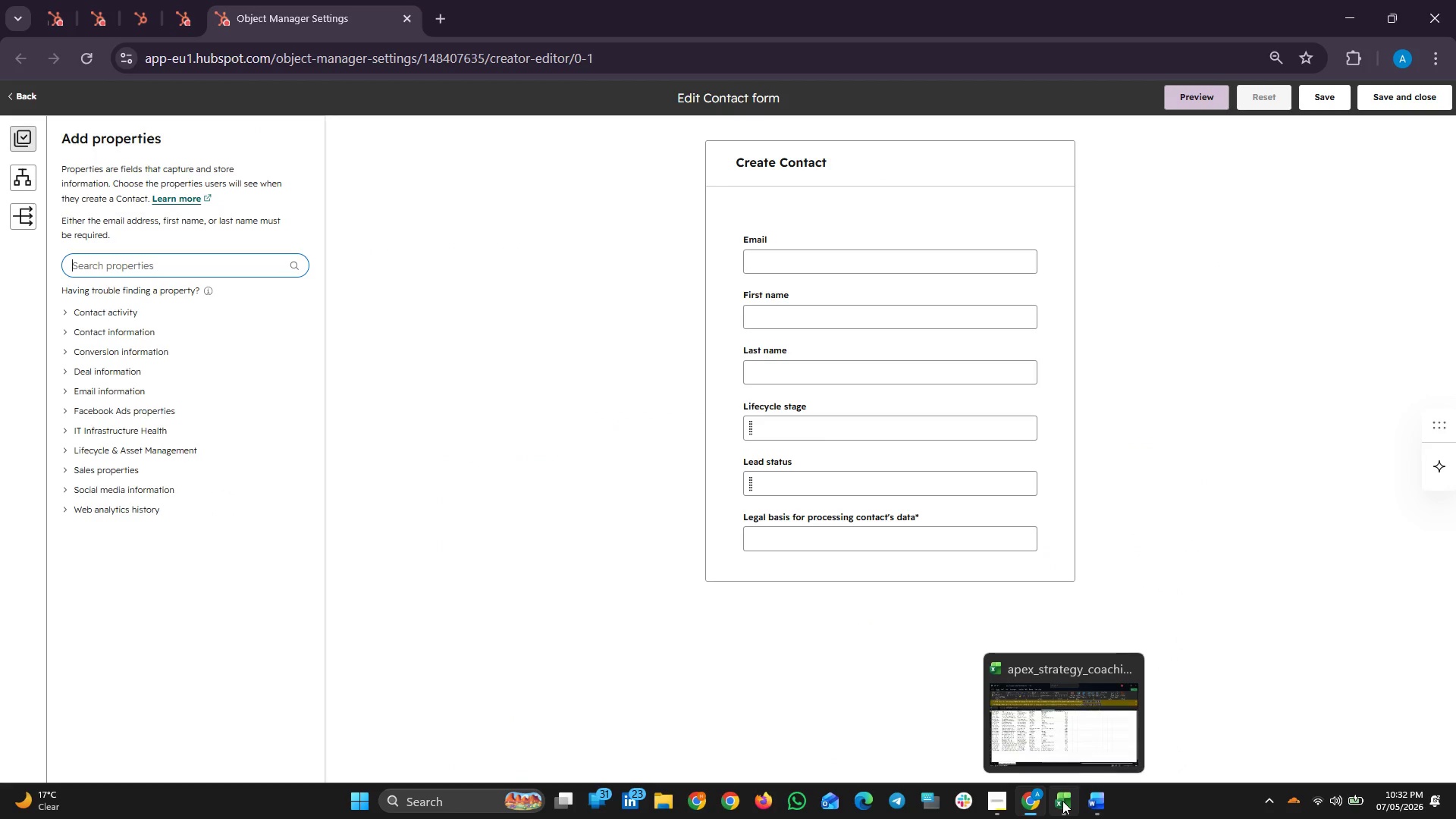 
left_click([1062, 801])
 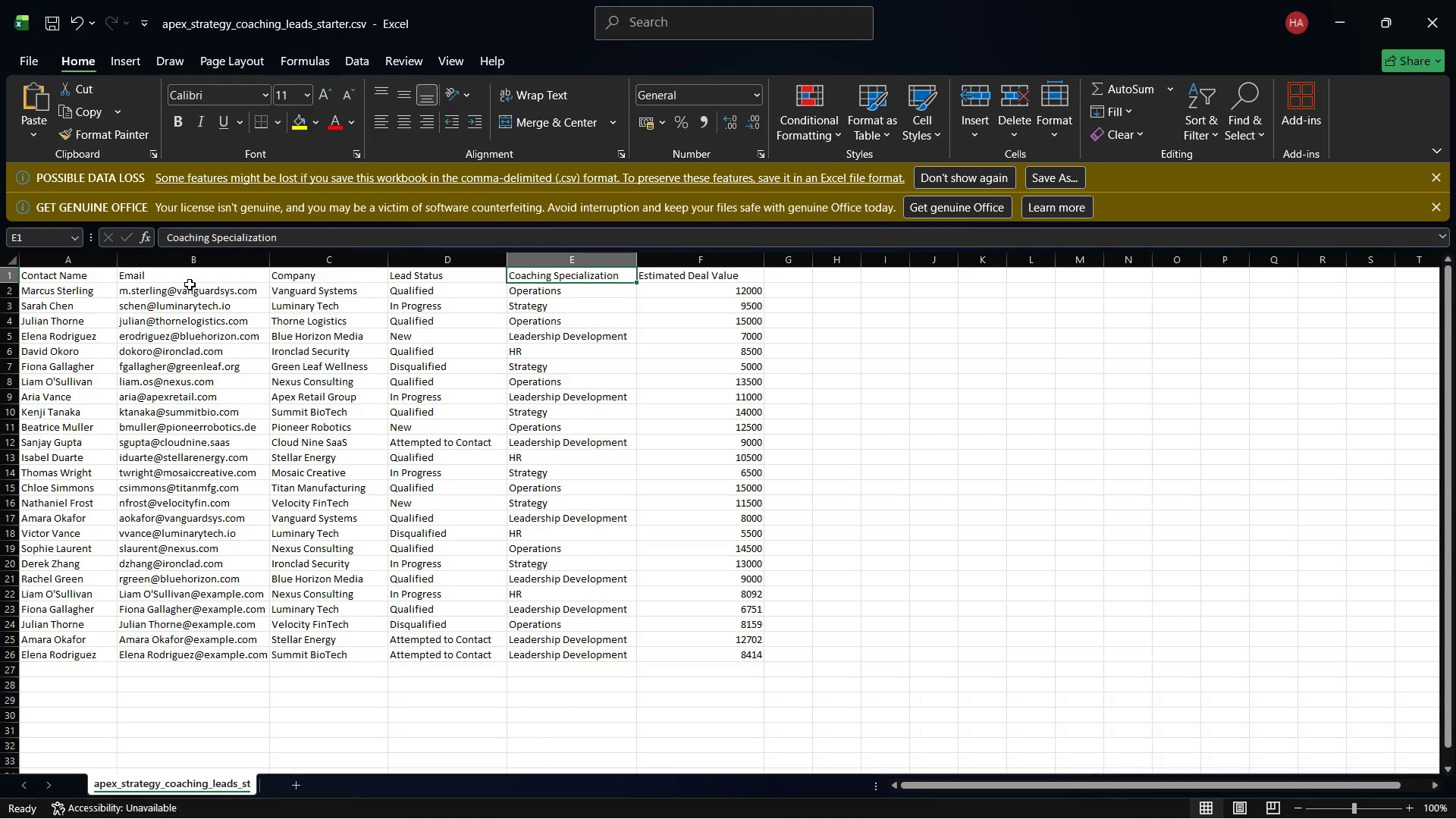 
wait(18.09)
 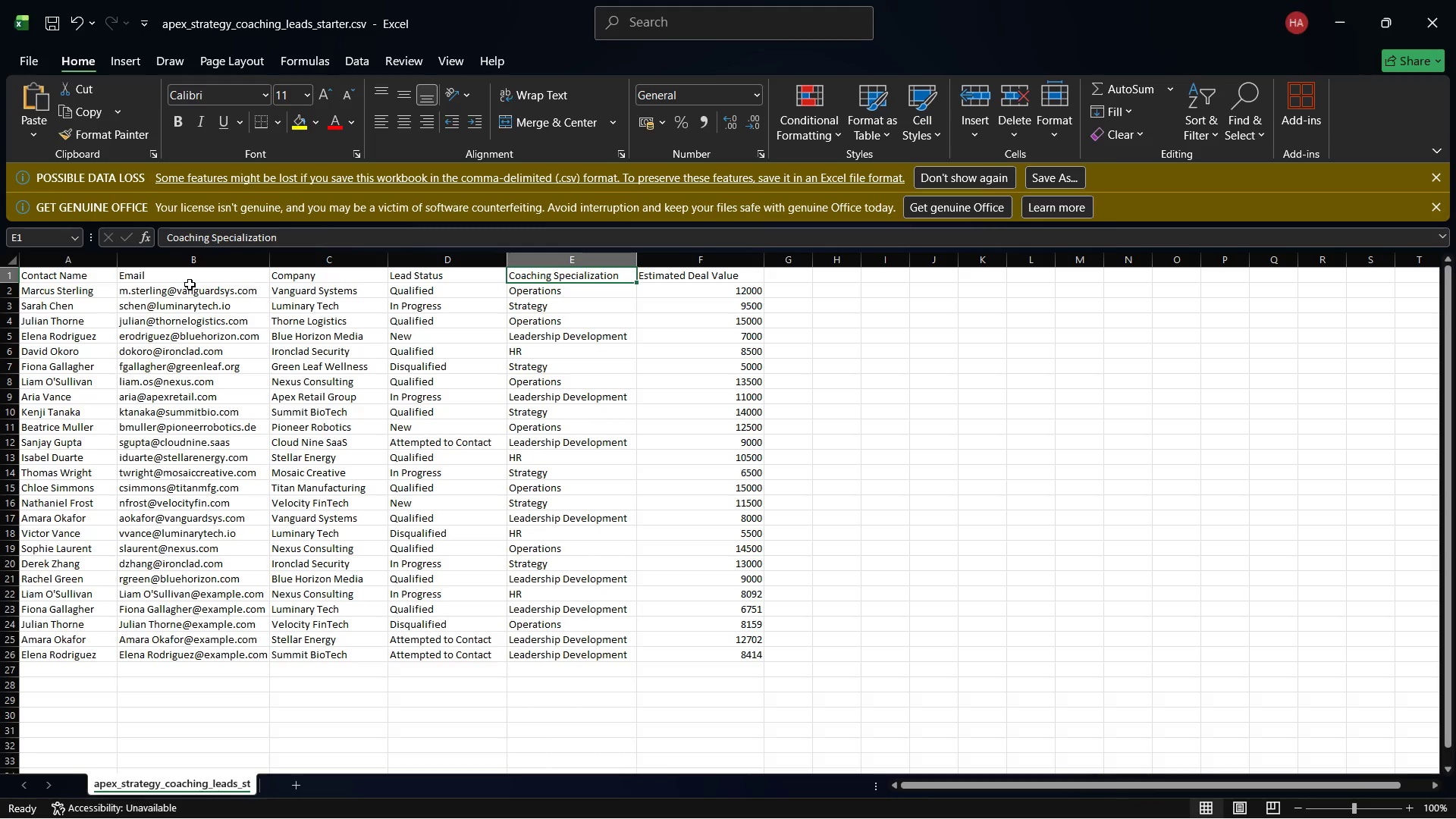 
left_click([309, 276])
 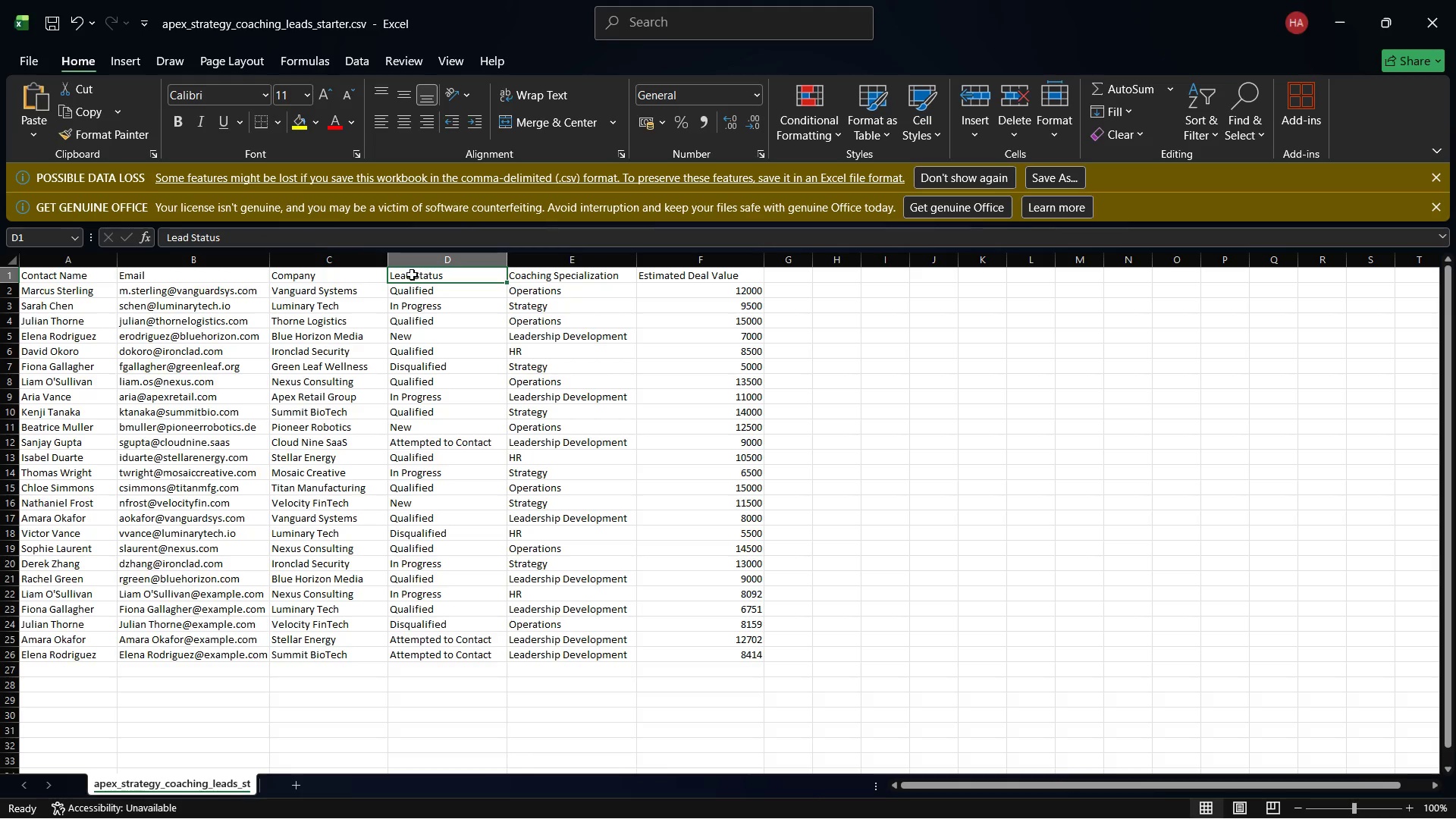 
left_click_drag(start_coordinate=[383, 275], to_coordinate=[378, 278])
 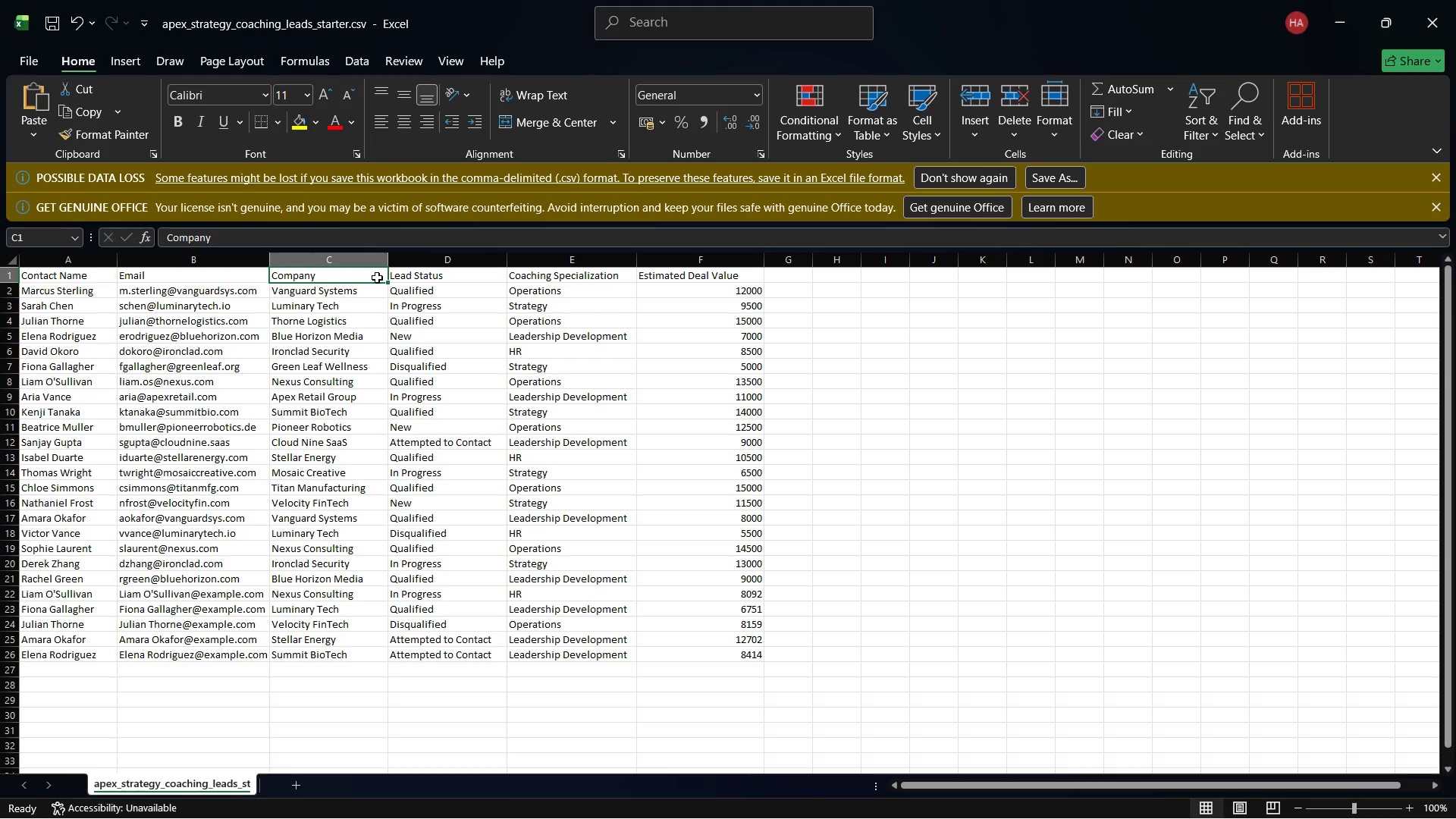 
key(Control+C)
 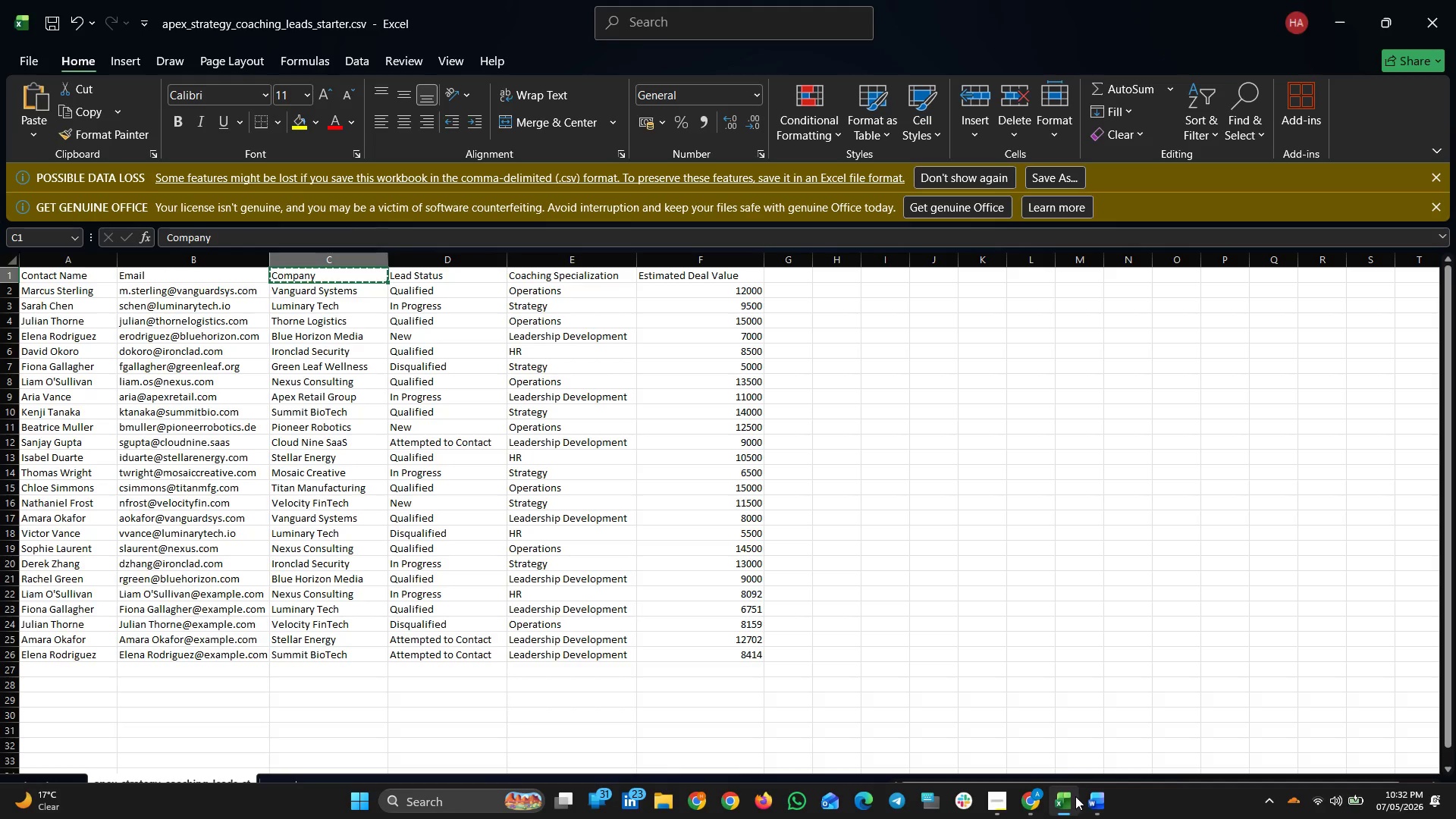 
left_click([1082, 798])
 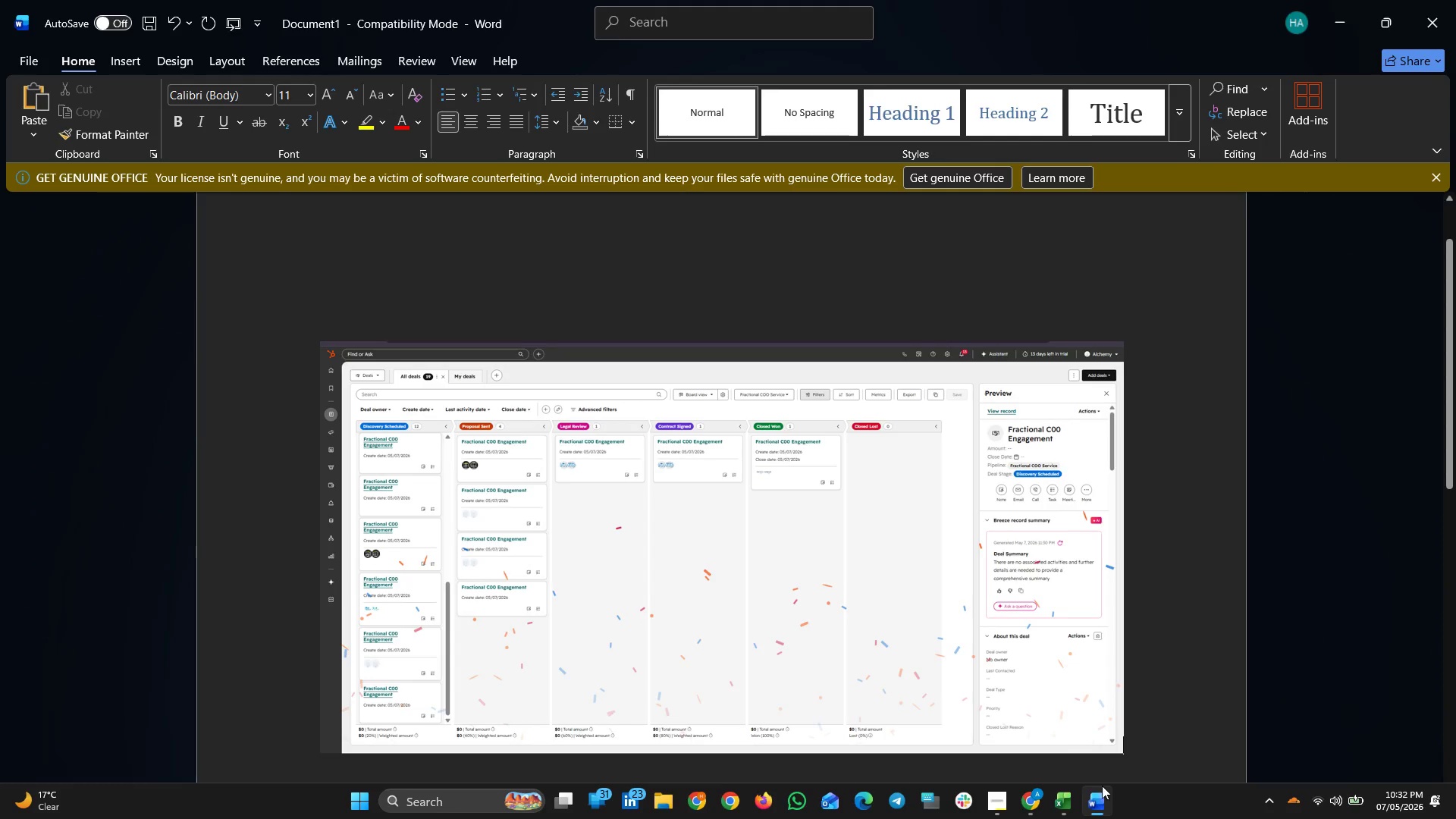 
left_click([1102, 795])
 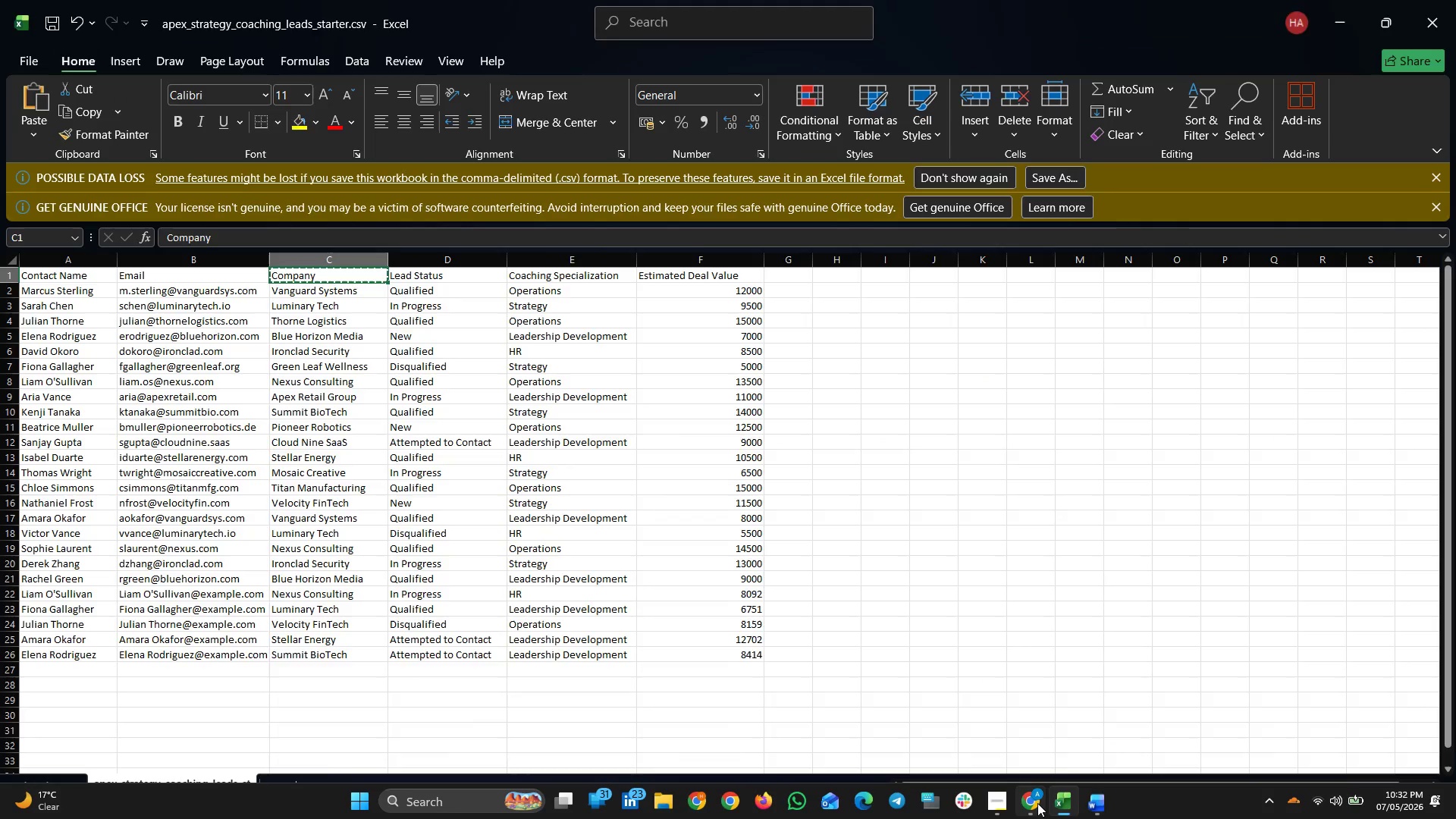 
left_click([1037, 803])
 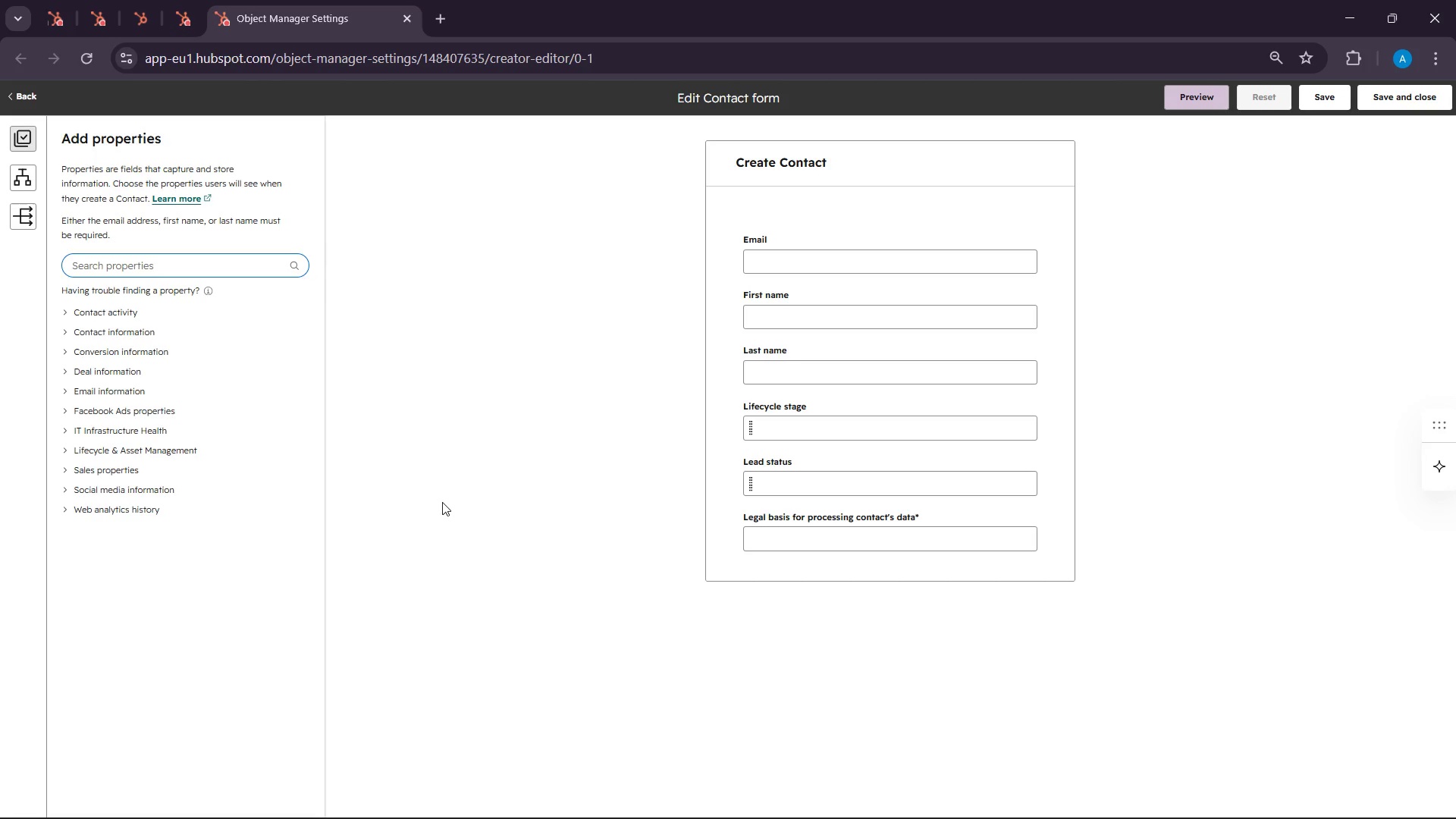 
wait(29.24)
 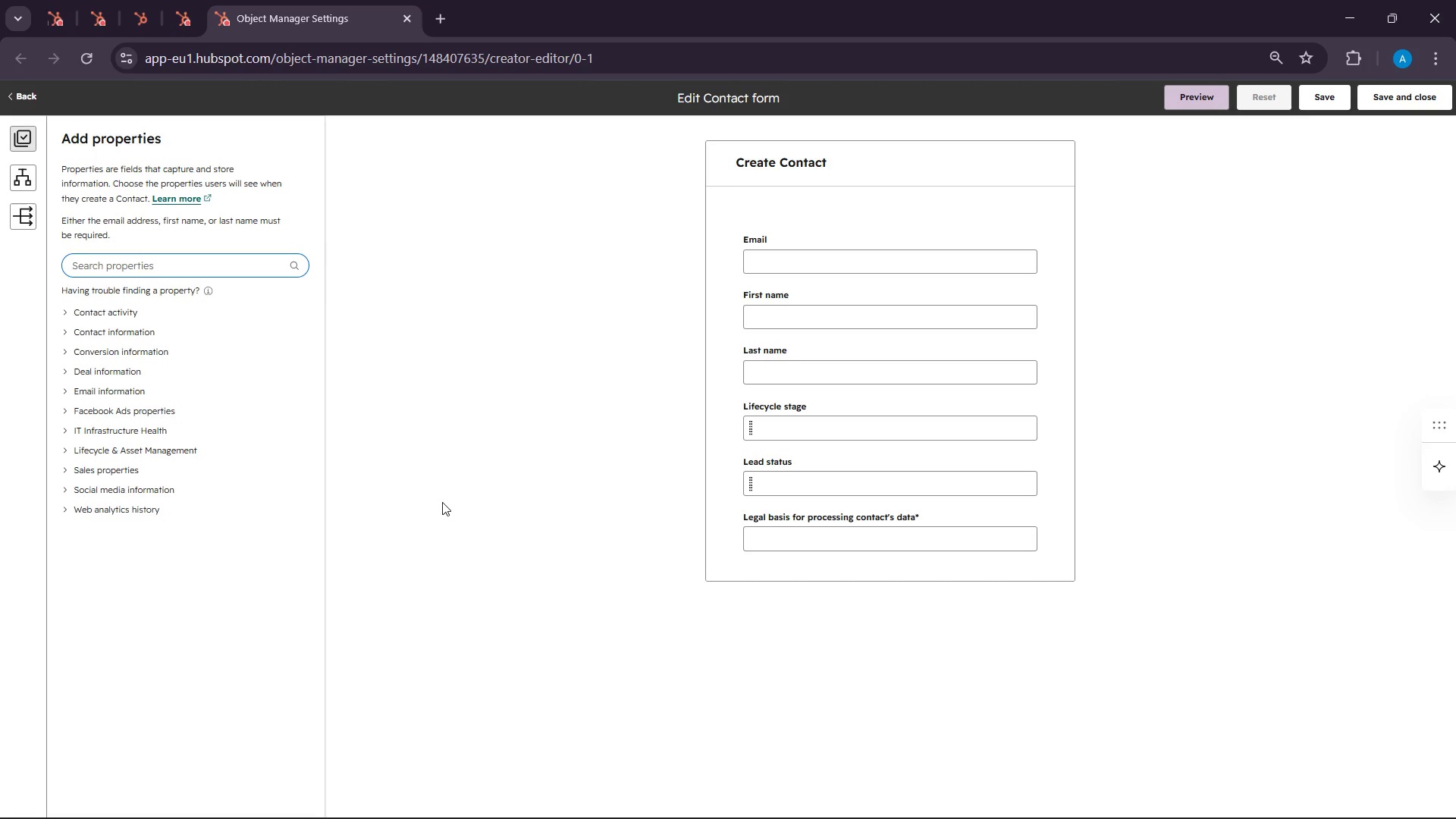 
left_click([189, 258])
 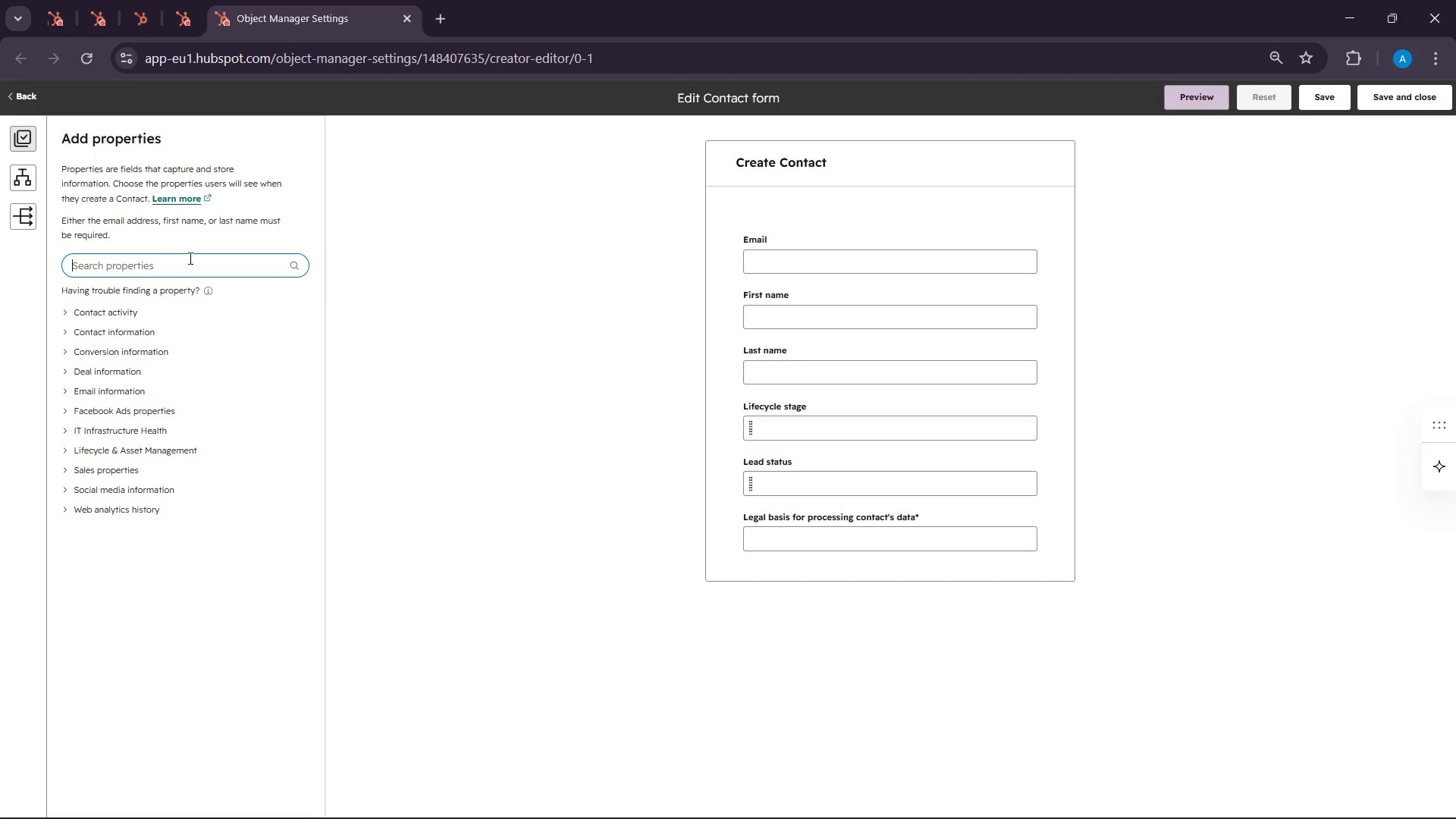 
key(Control+ControlLeft)
 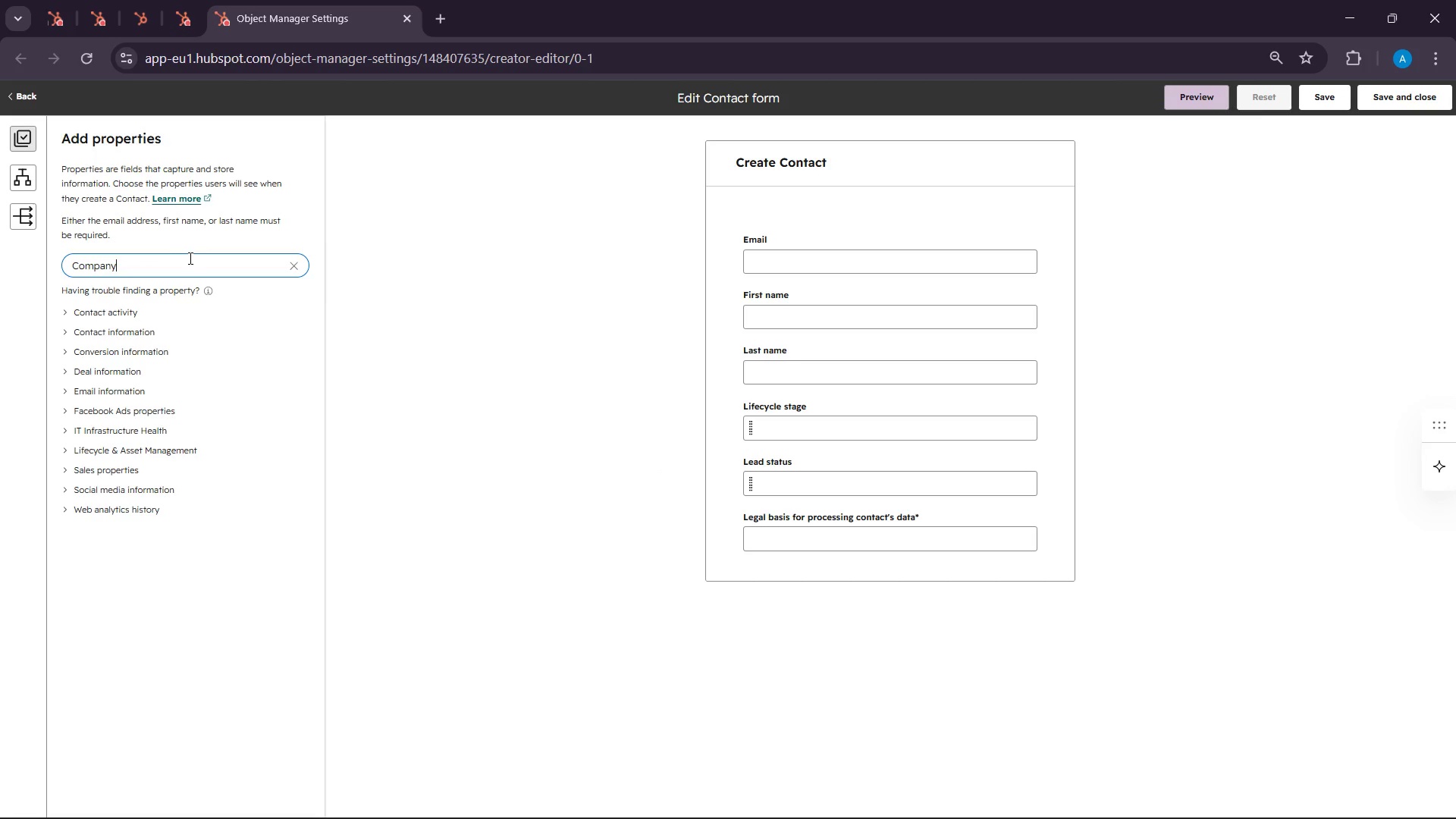 
key(Control+V)
 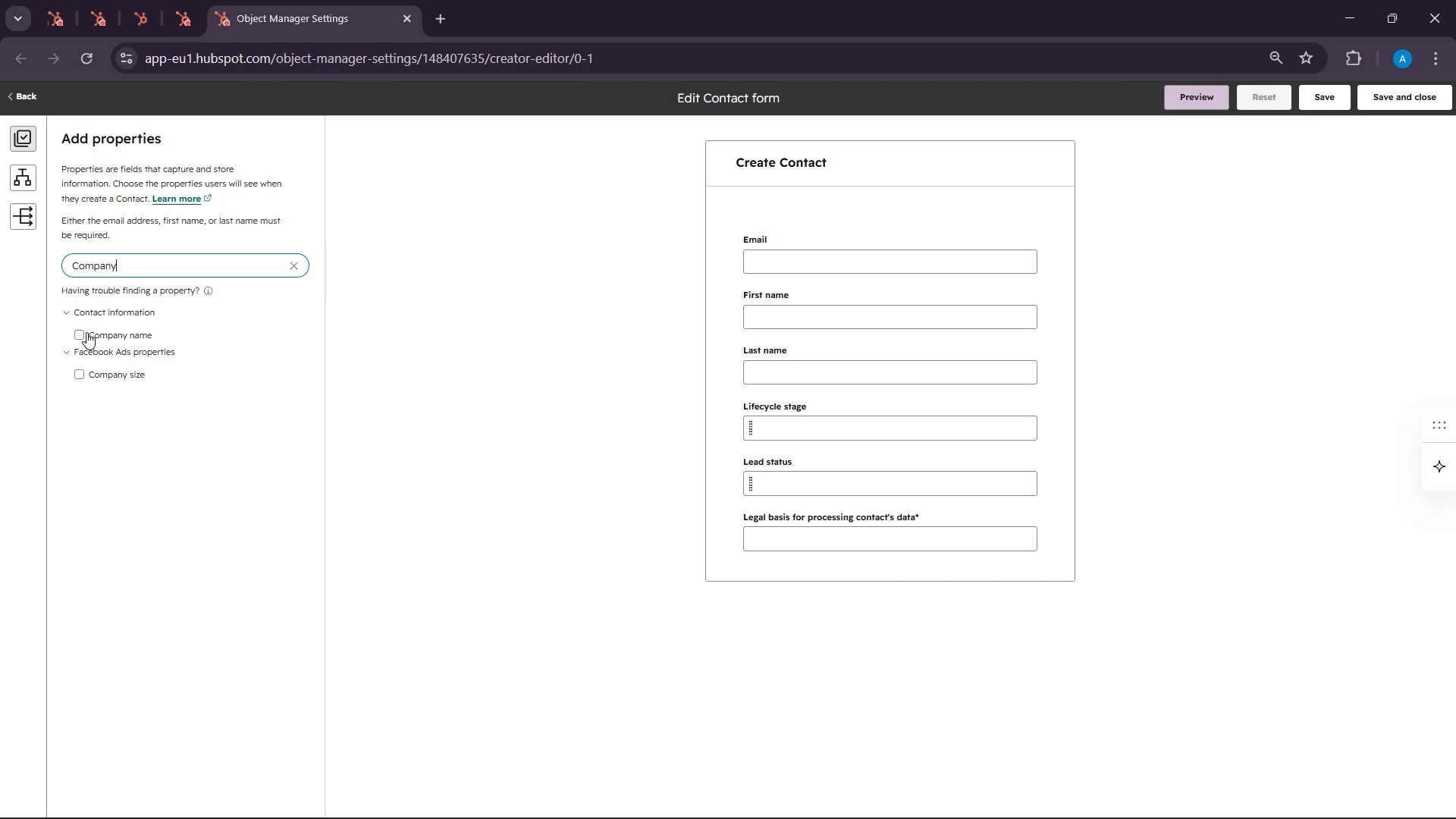 
left_click([86, 332])
 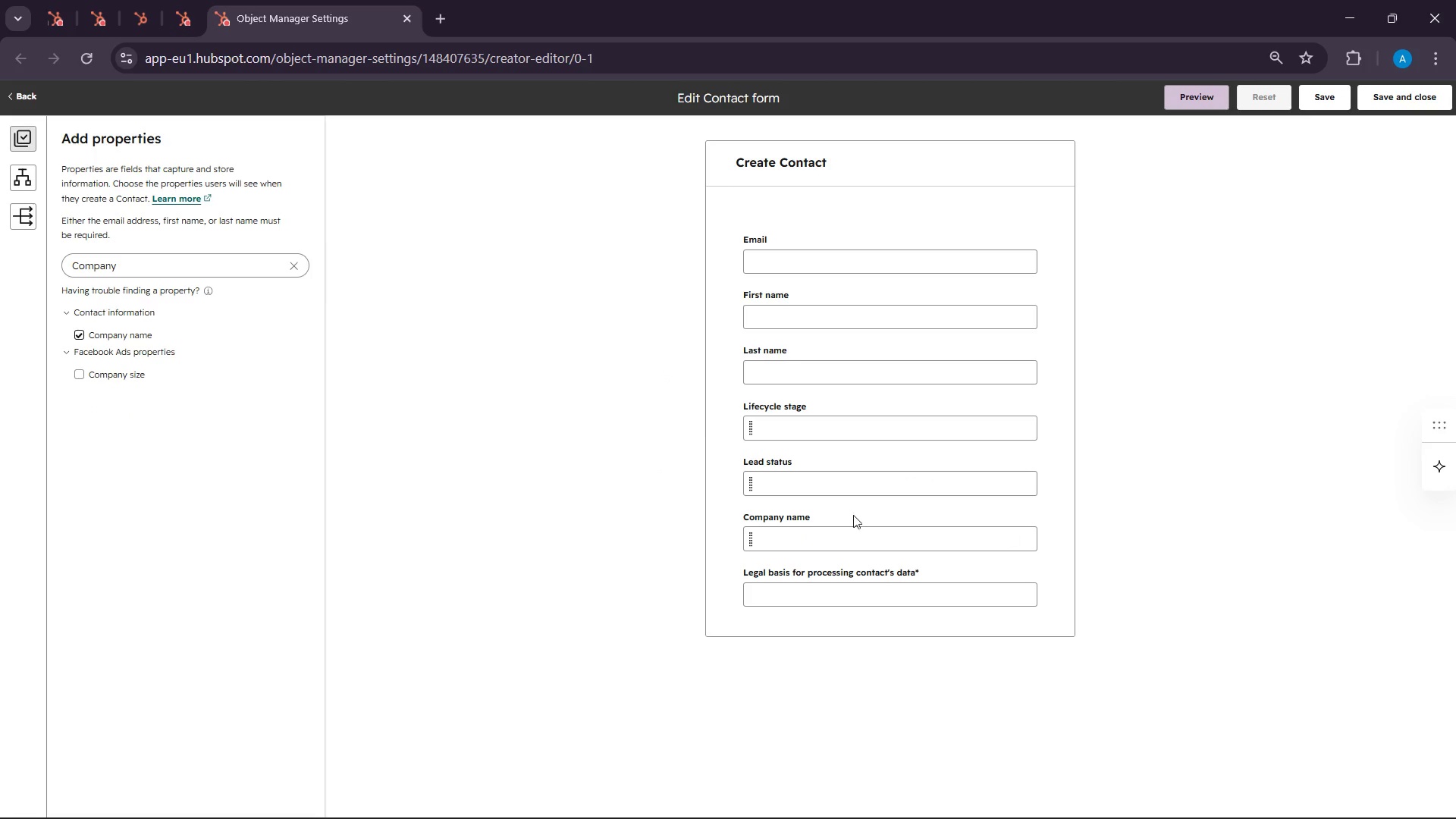 
left_click_drag(start_coordinate=[770, 539], to_coordinate=[771, 431])
 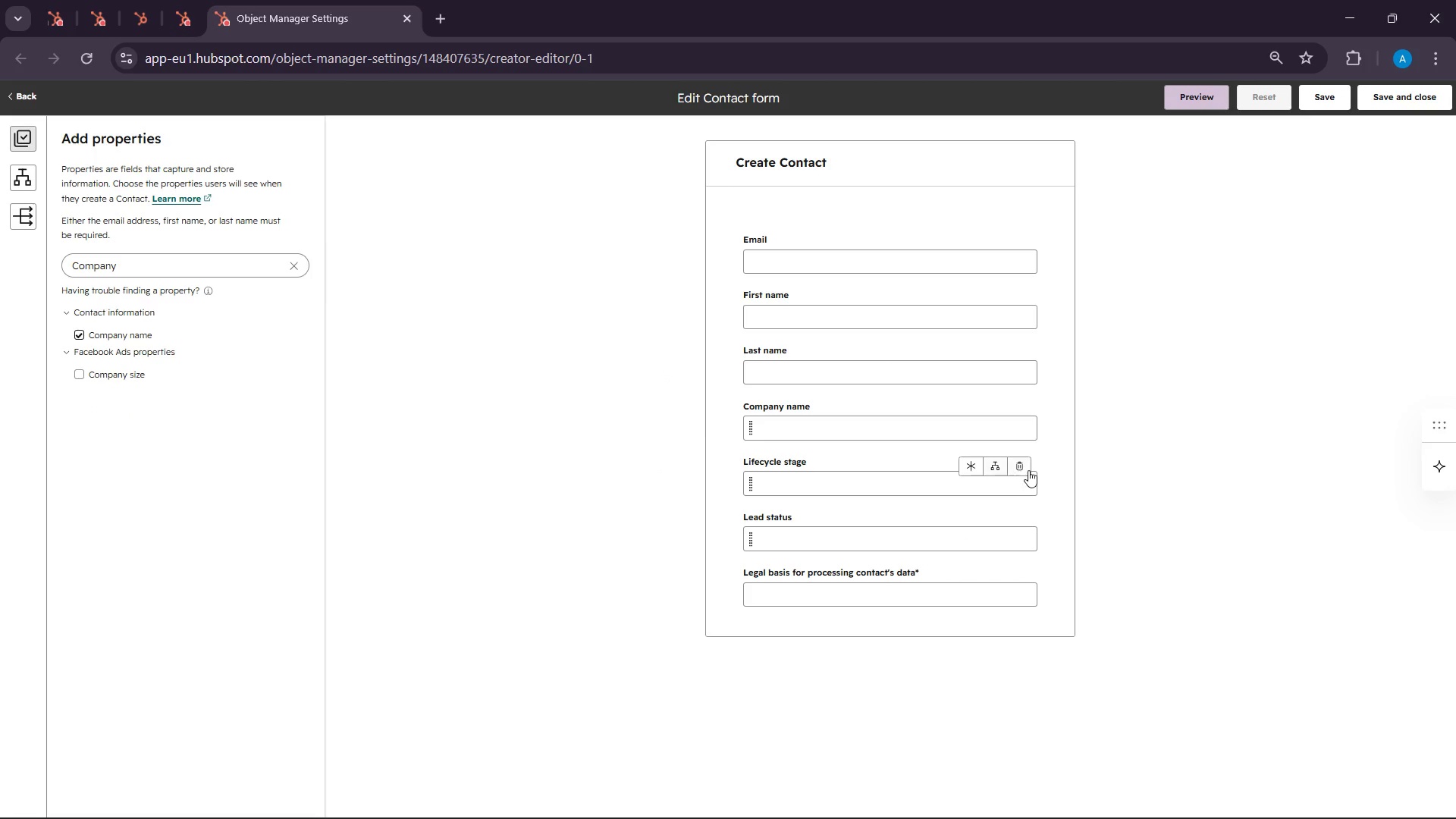 
left_click([1022, 473])
 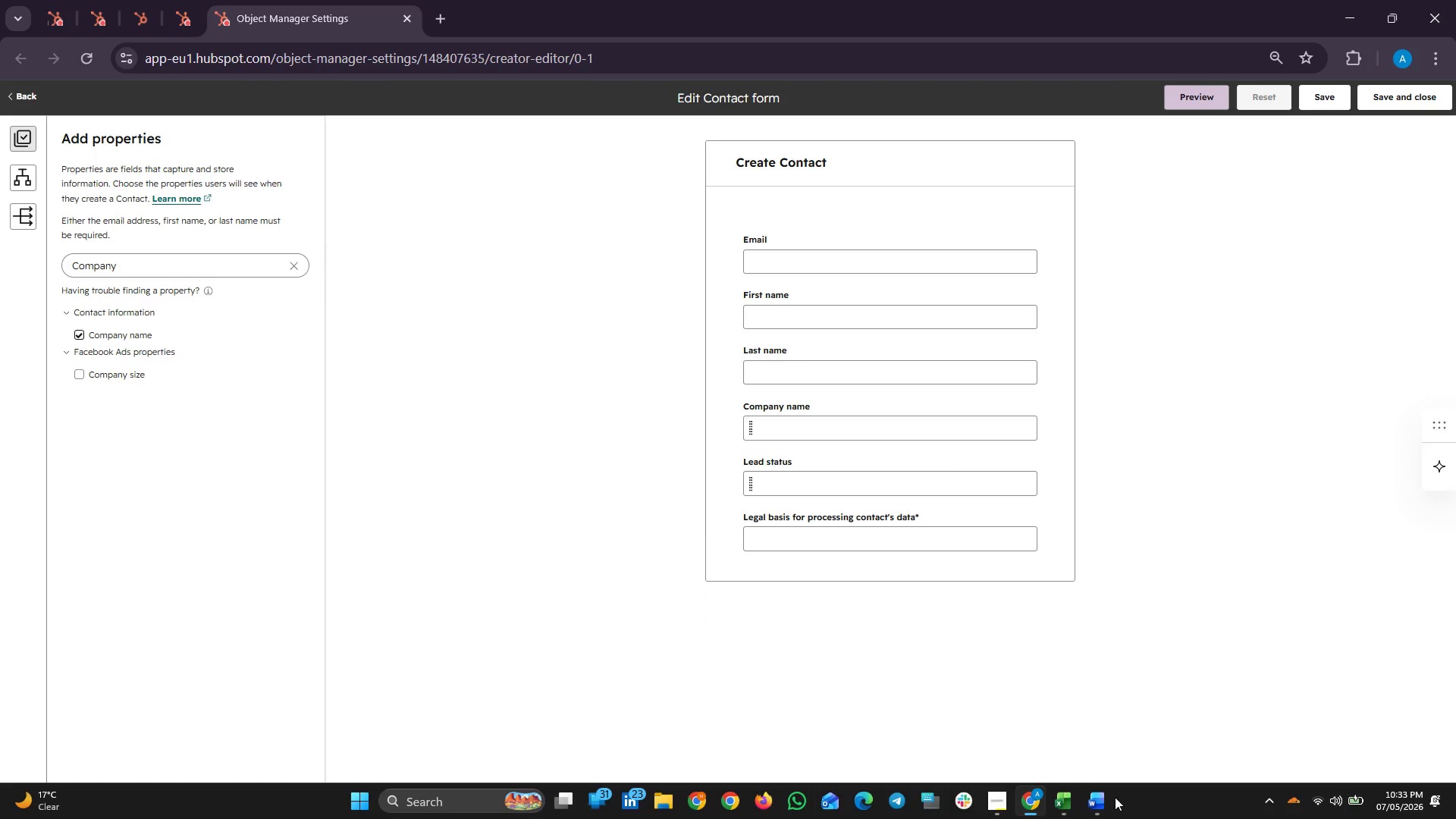 
left_click([1062, 798])
 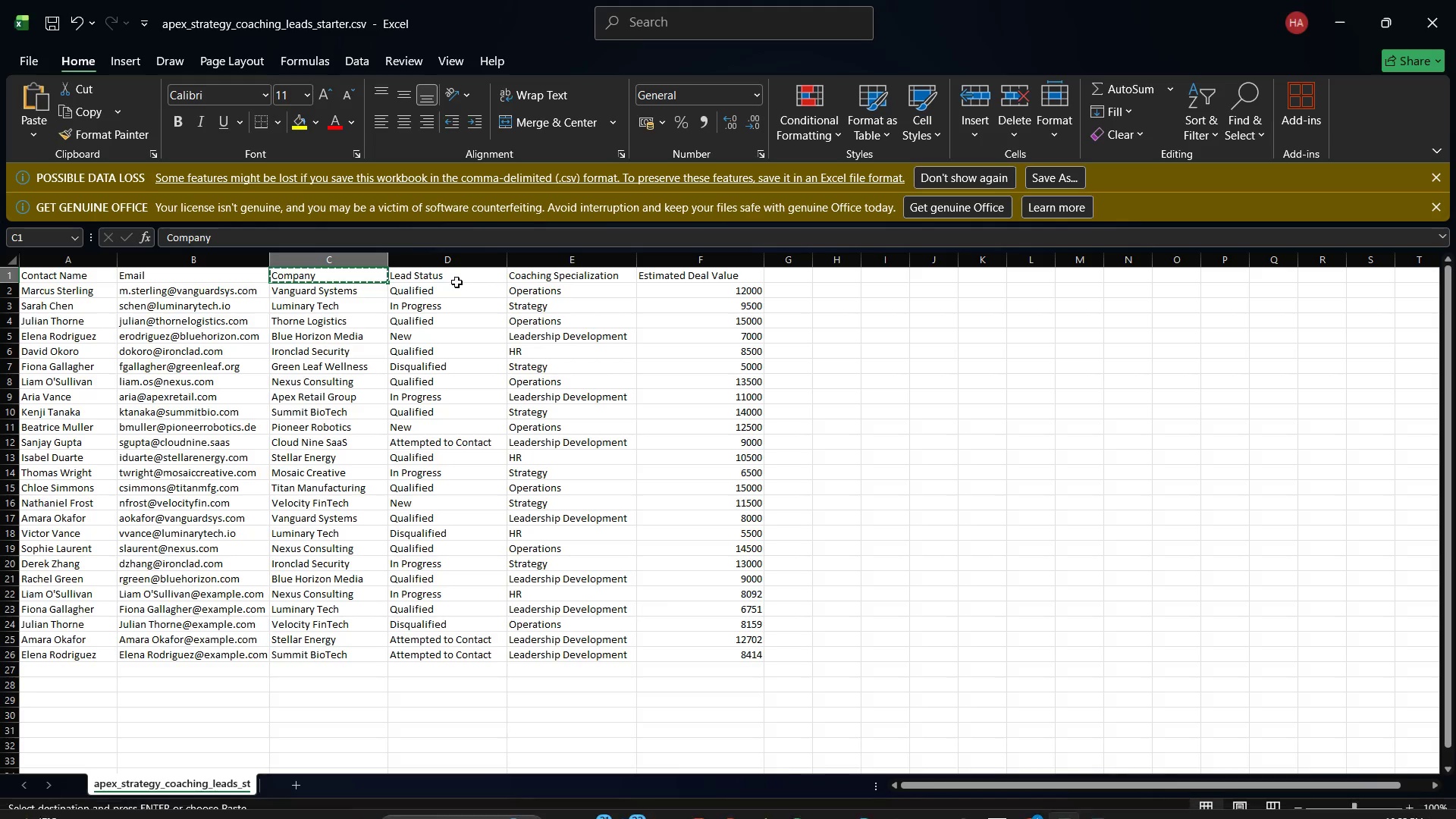 
left_click([468, 275])
 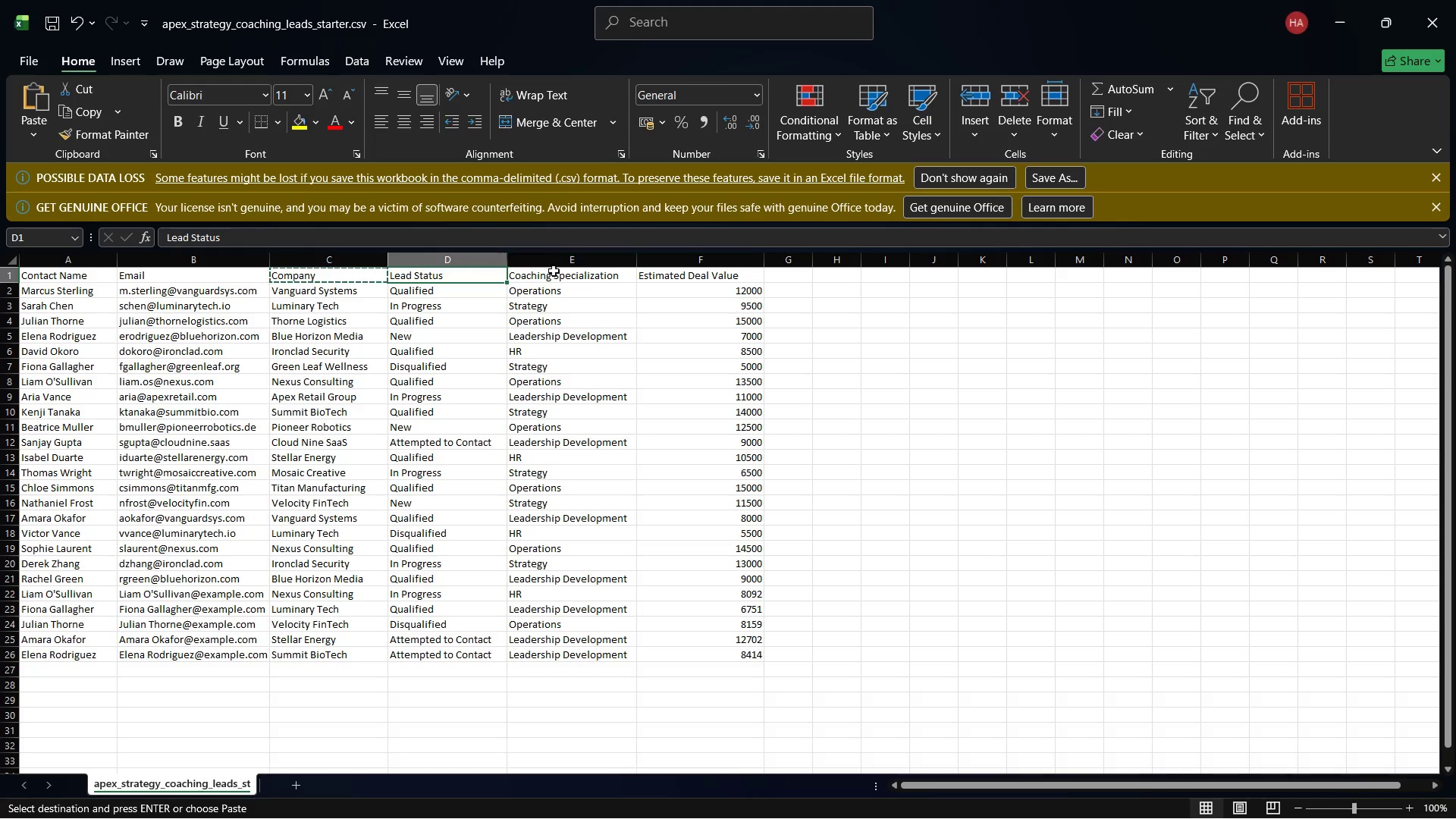 
left_click([560, 275])
 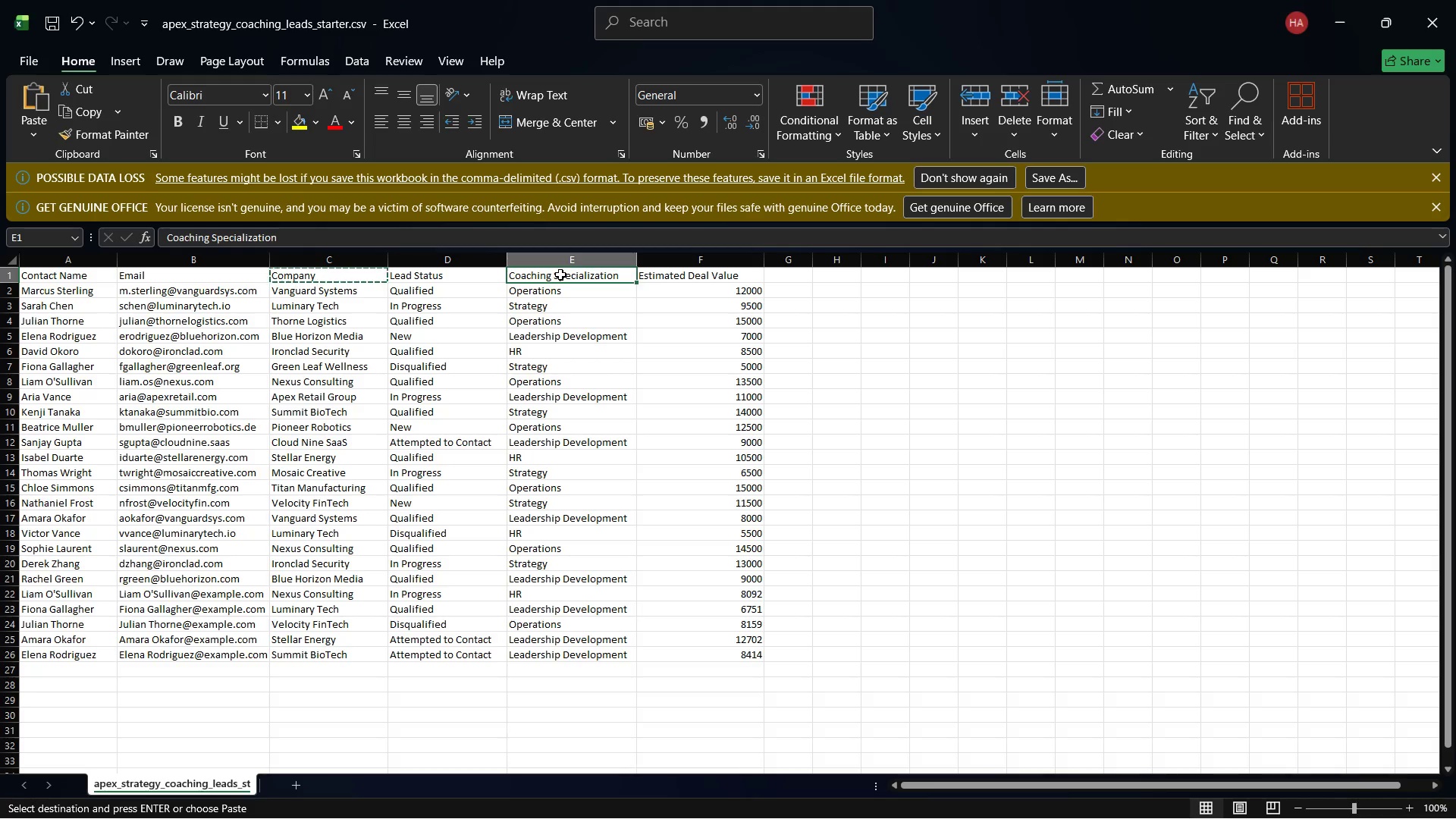 
key(Control+C)
 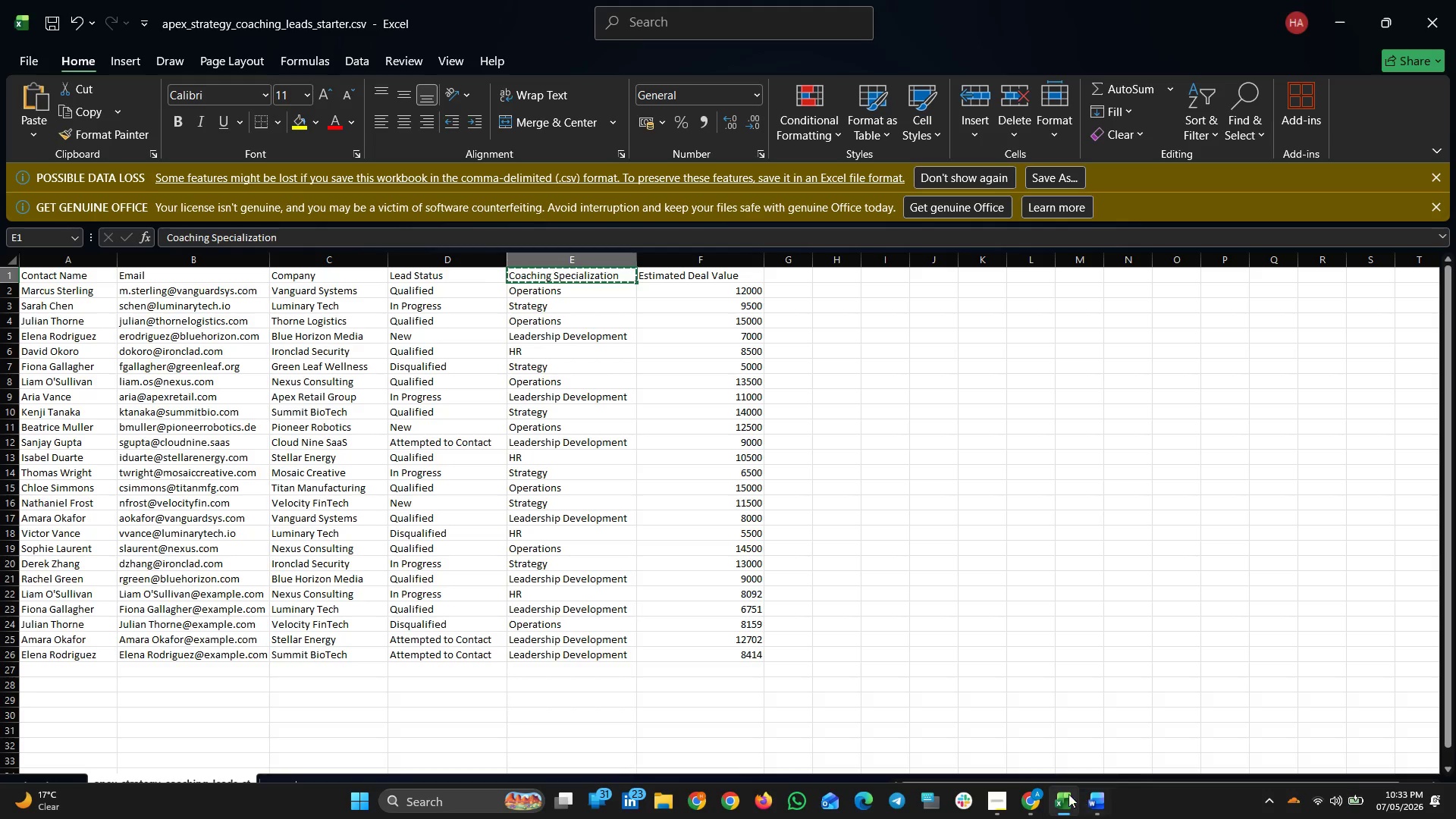 
left_click([1062, 795])
 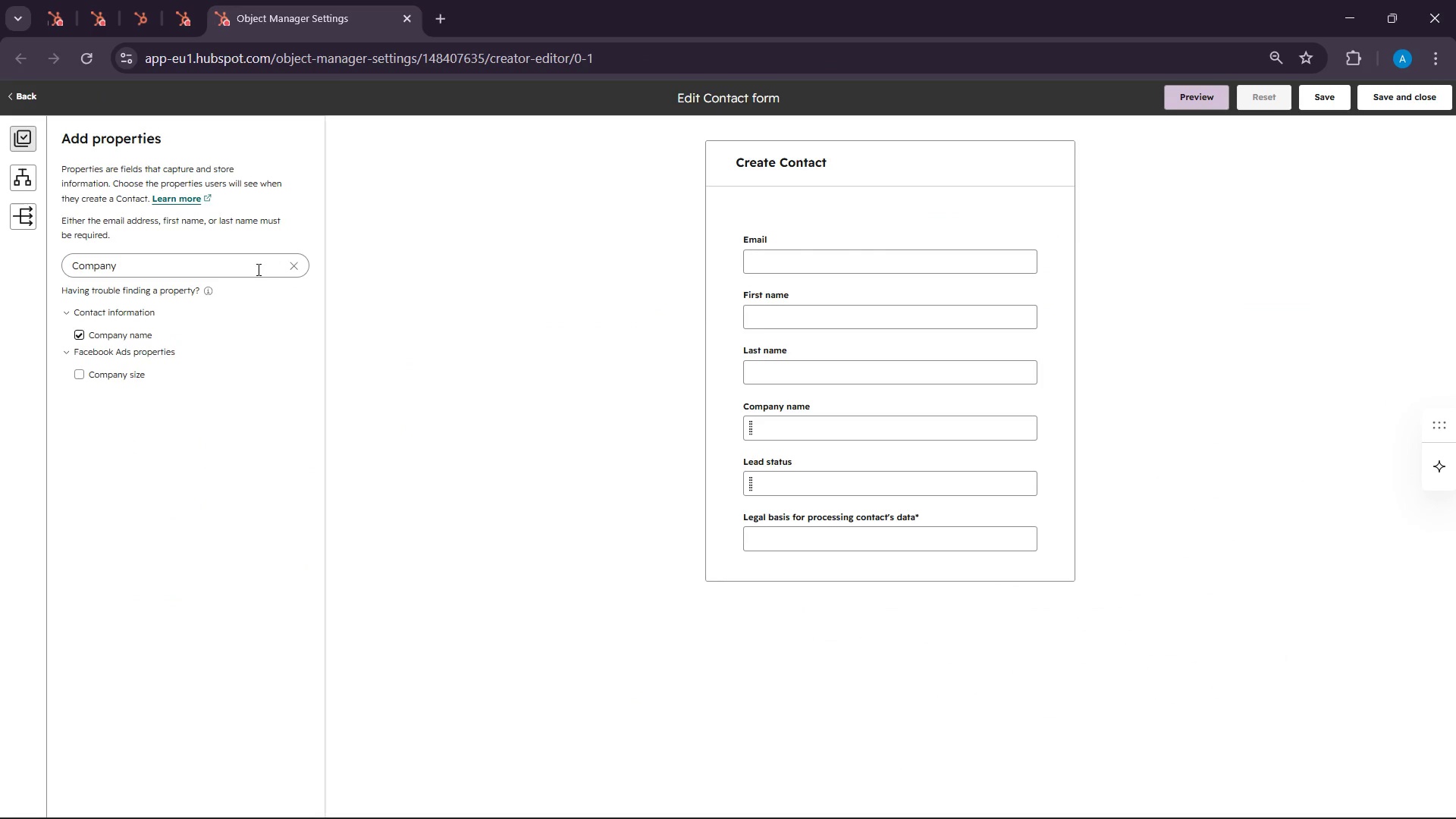 
double_click([231, 266])
 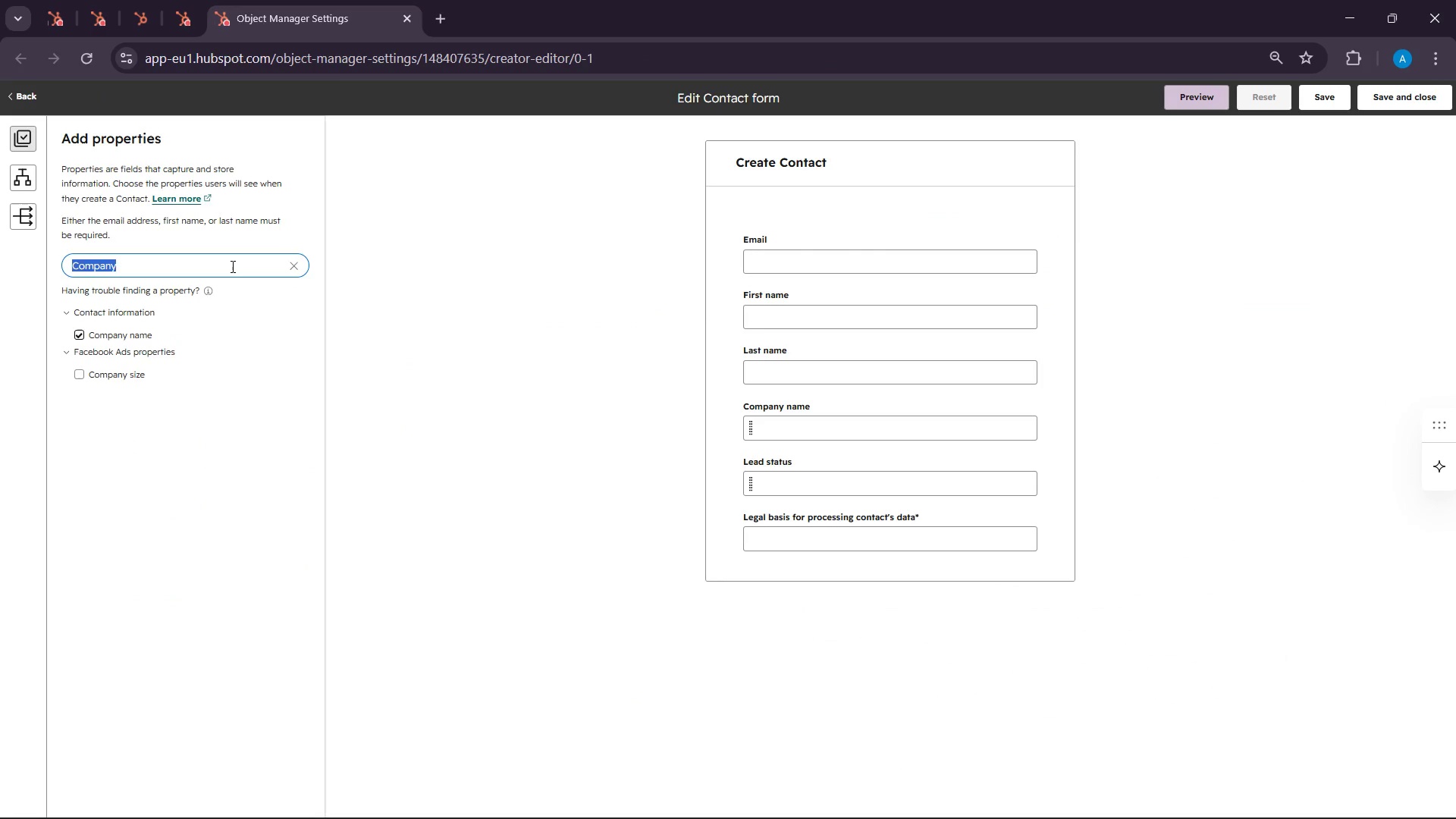 
key(Control+V)
 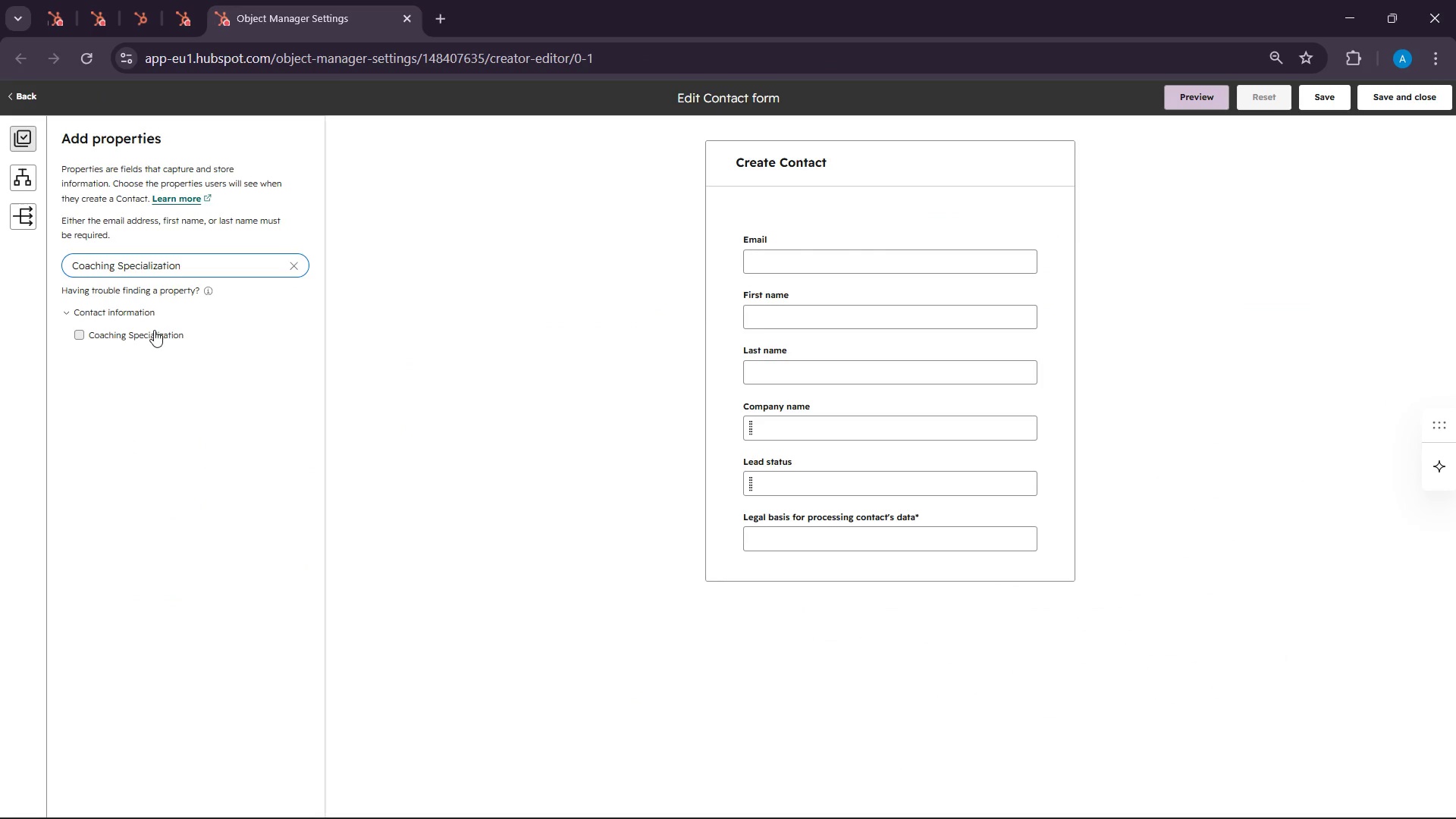 
left_click([149, 331])
 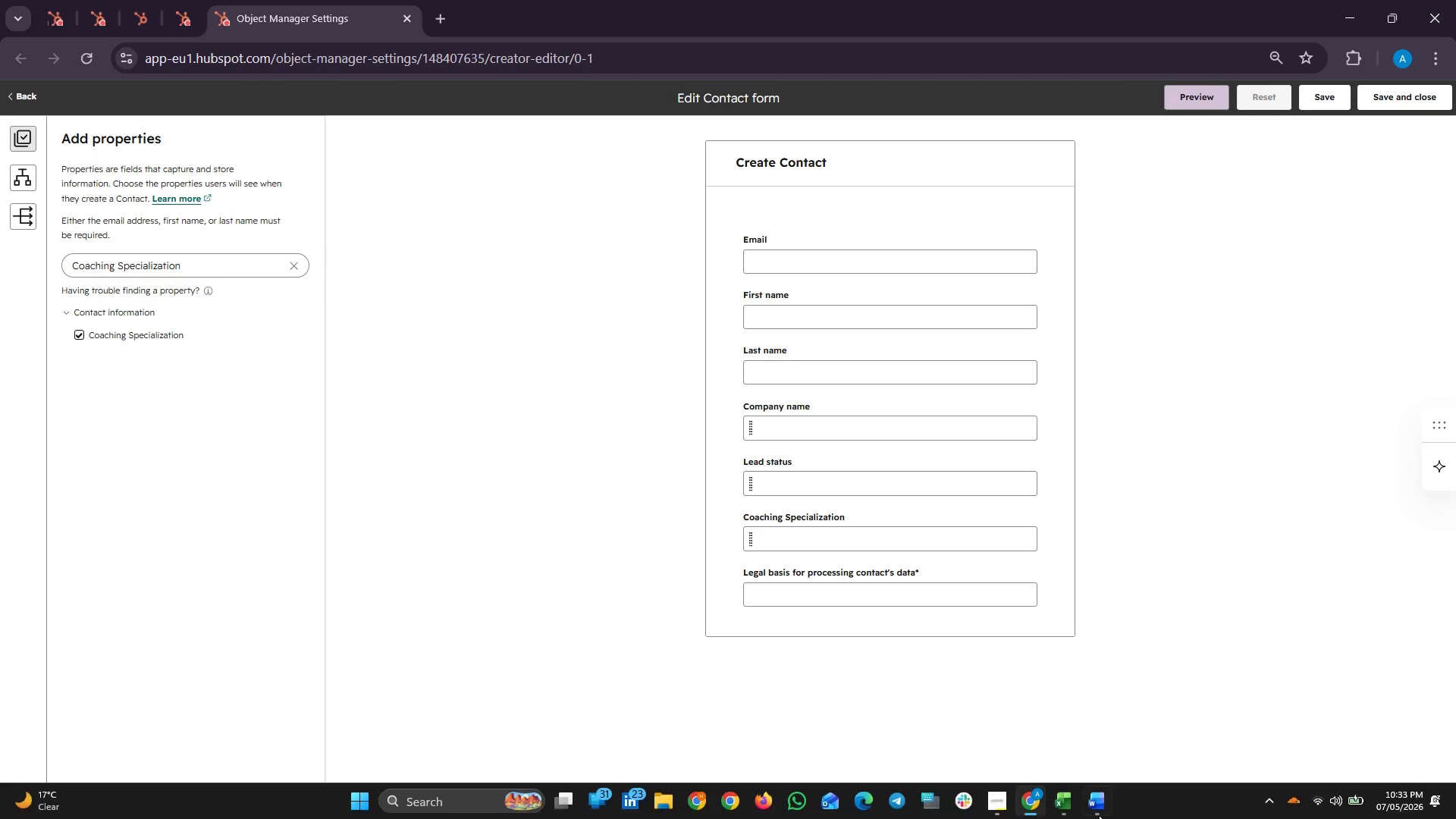 
left_click([1046, 799])